 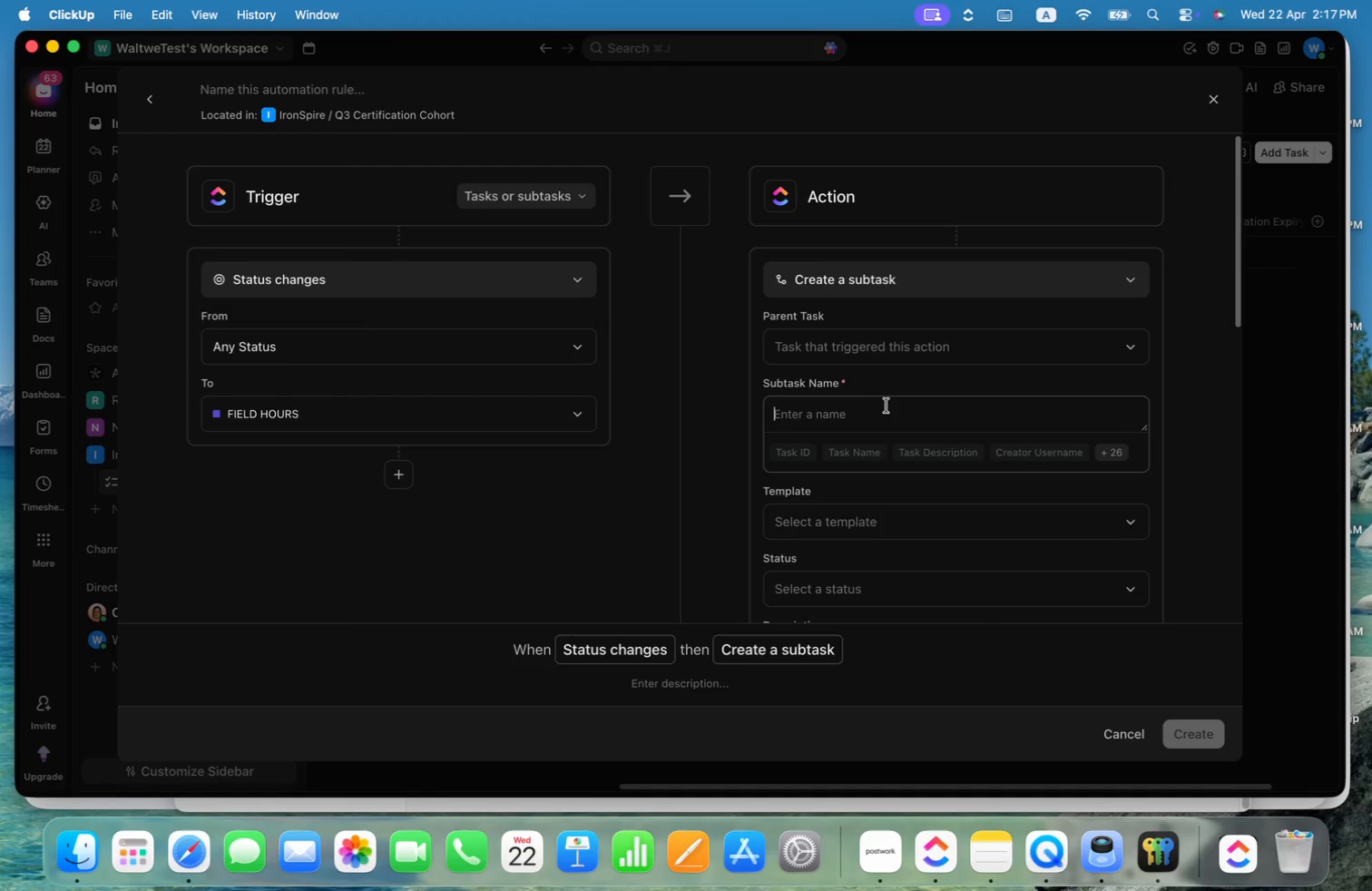 
key(Meta+V)
 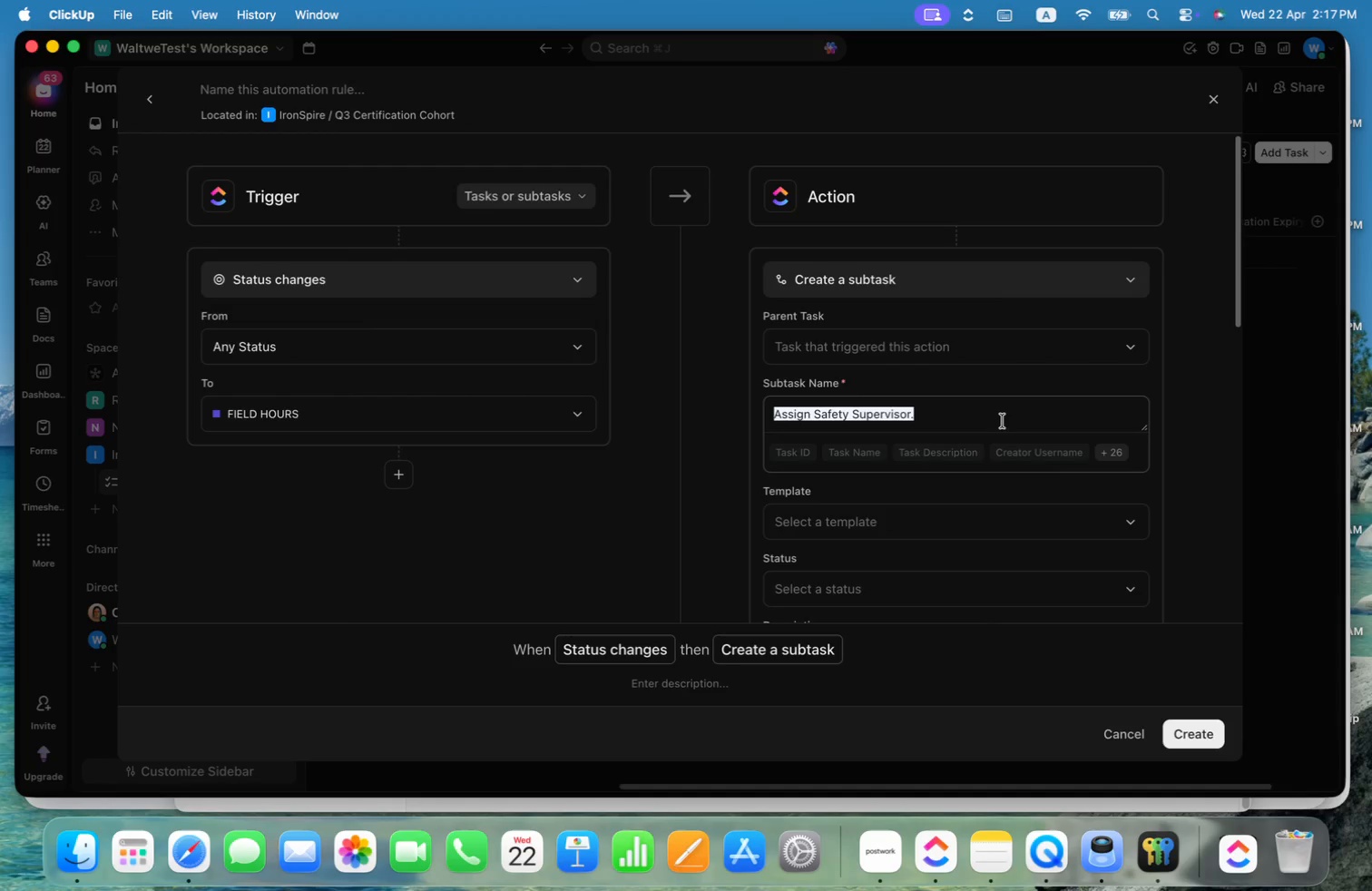 
left_click([1010, 412])
 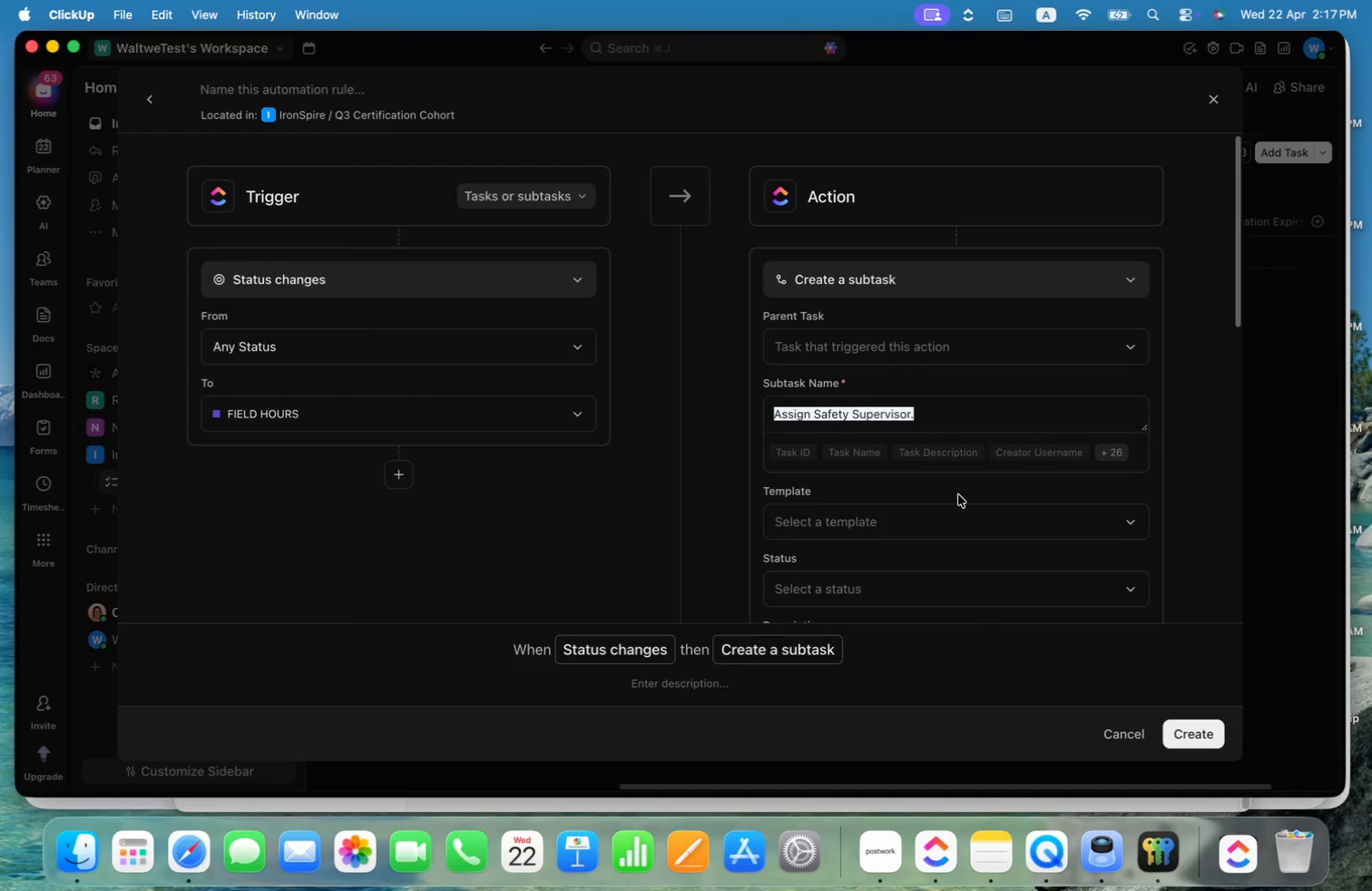 
scroll: coordinate [1023, 485], scroll_direction: down, amount: 6.0
 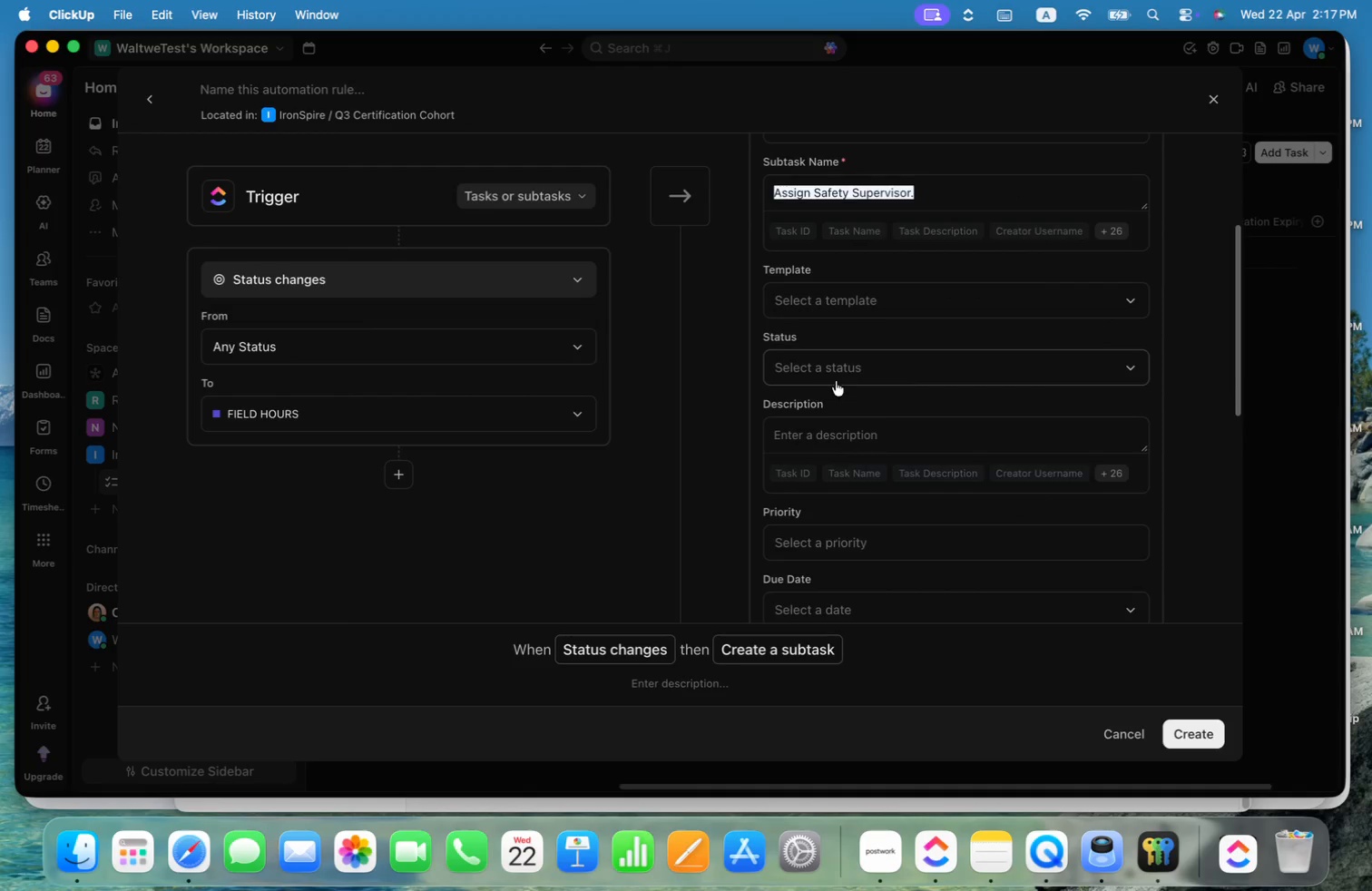 
left_click([977, 360])
 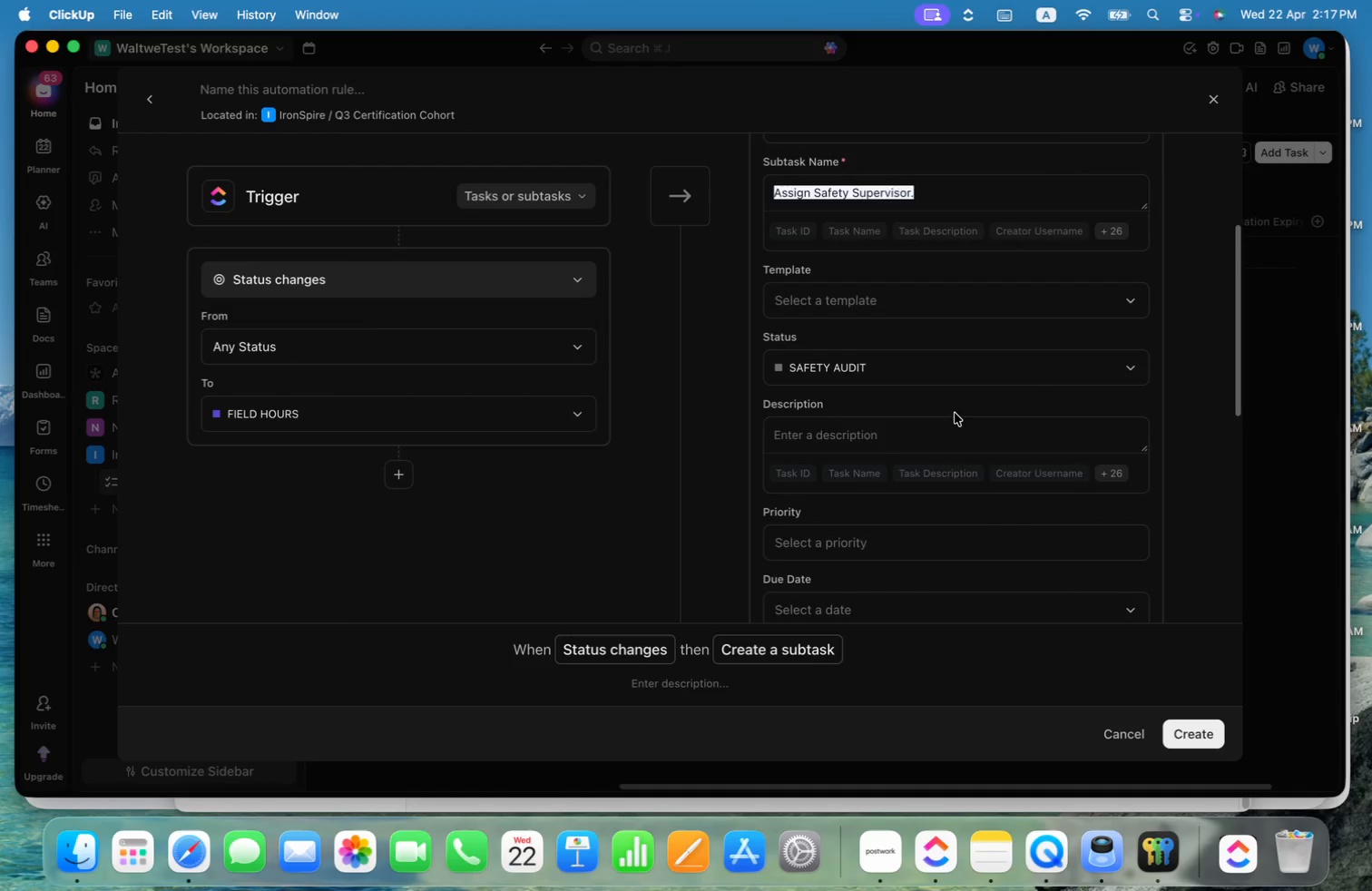 
wait(5.02)
 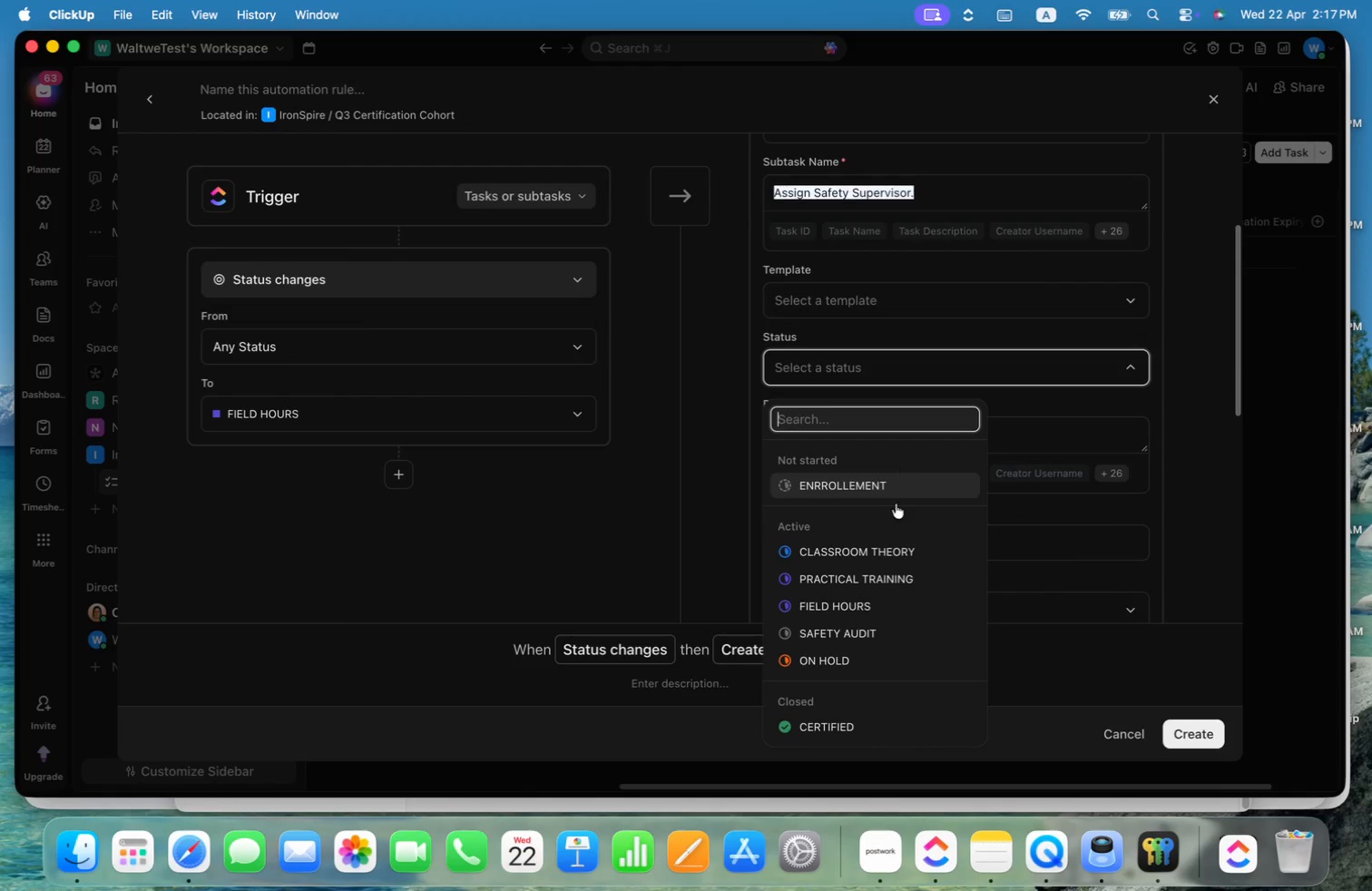 
scroll: coordinate [948, 504], scroll_direction: down, amount: 4.0
 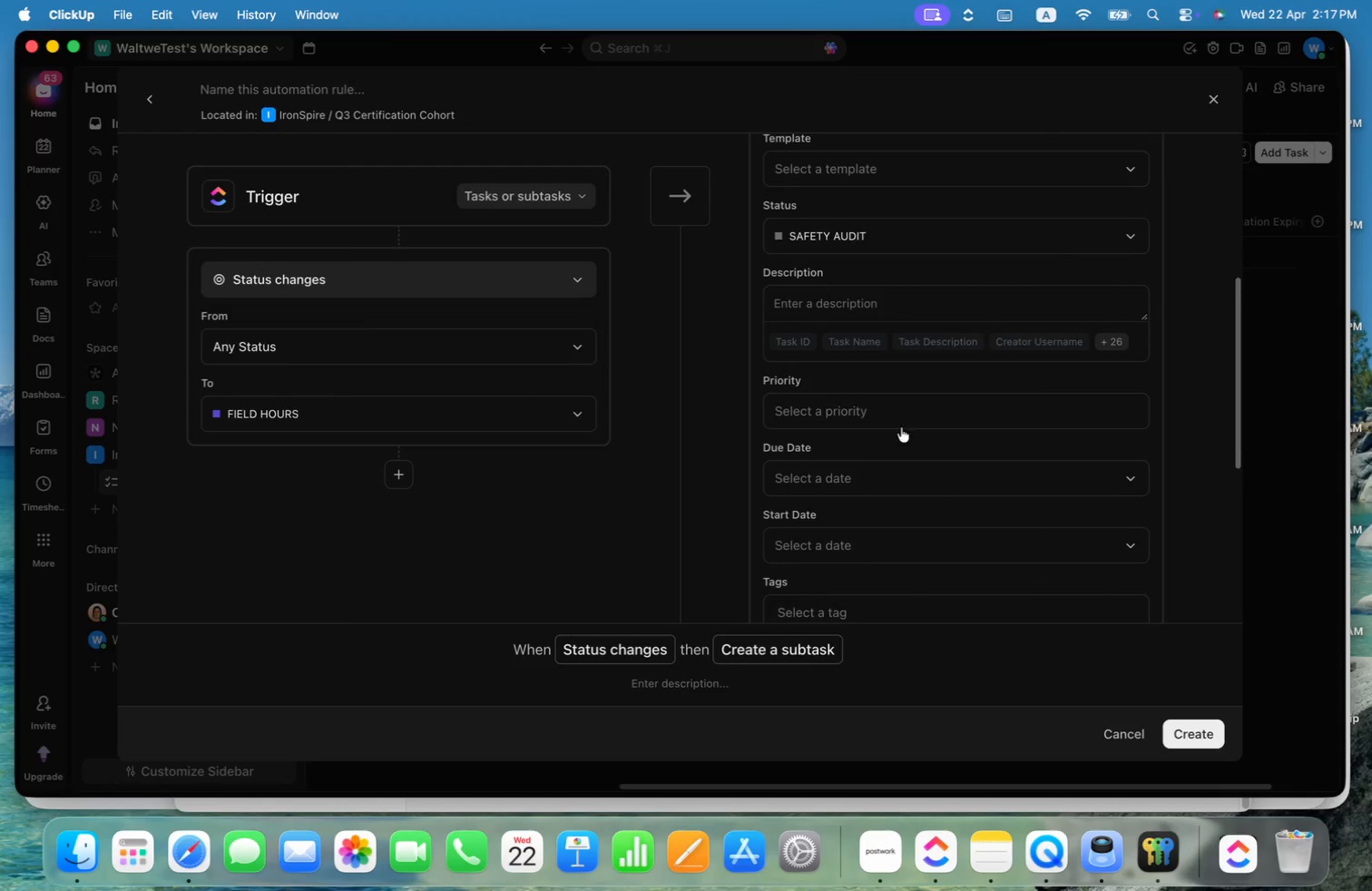 
left_click([897, 394])
 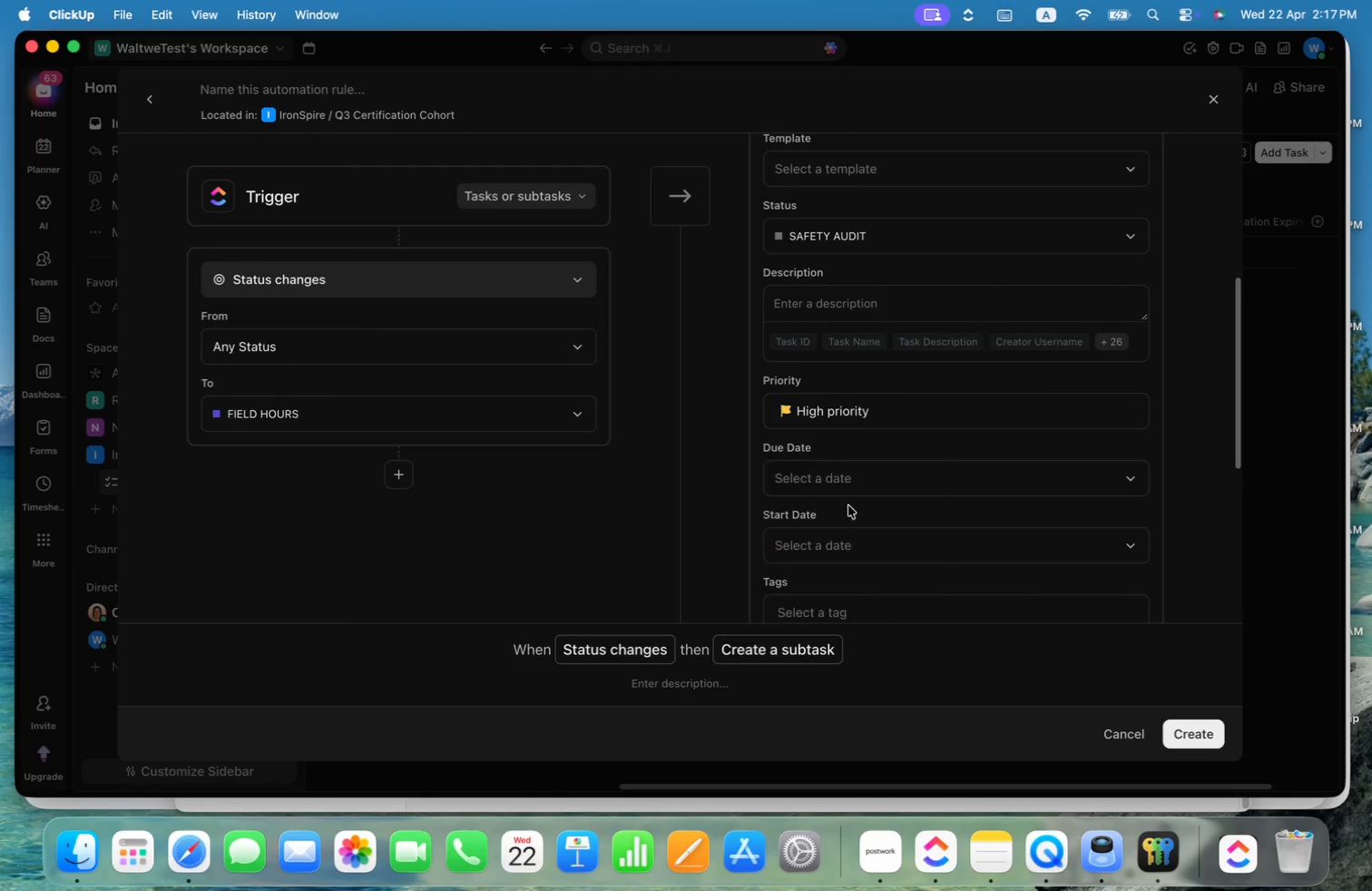 
scroll: coordinate [965, 451], scroll_direction: down, amount: 3.0
 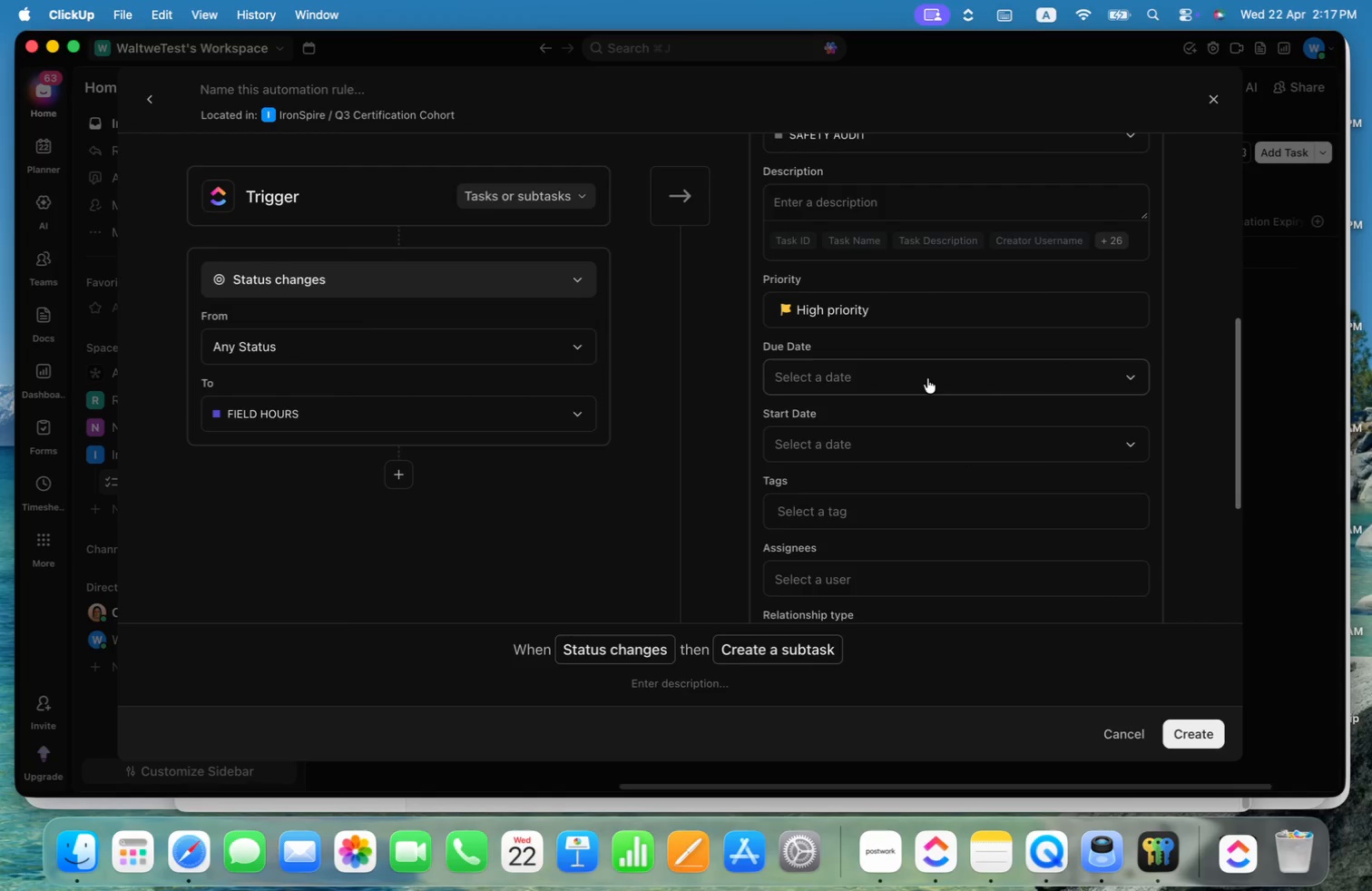 
left_click([927, 378])
 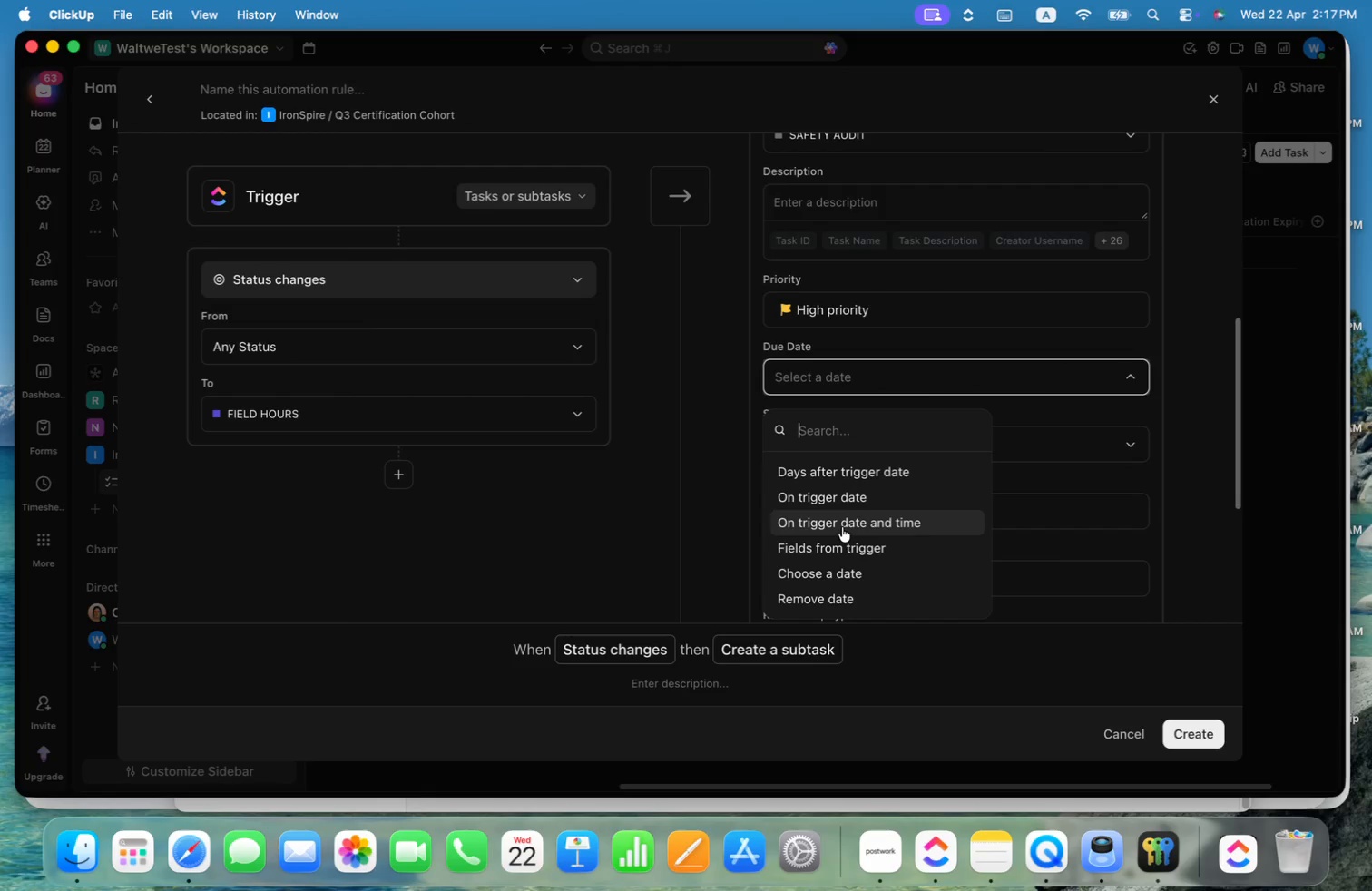 
left_click([841, 479])
 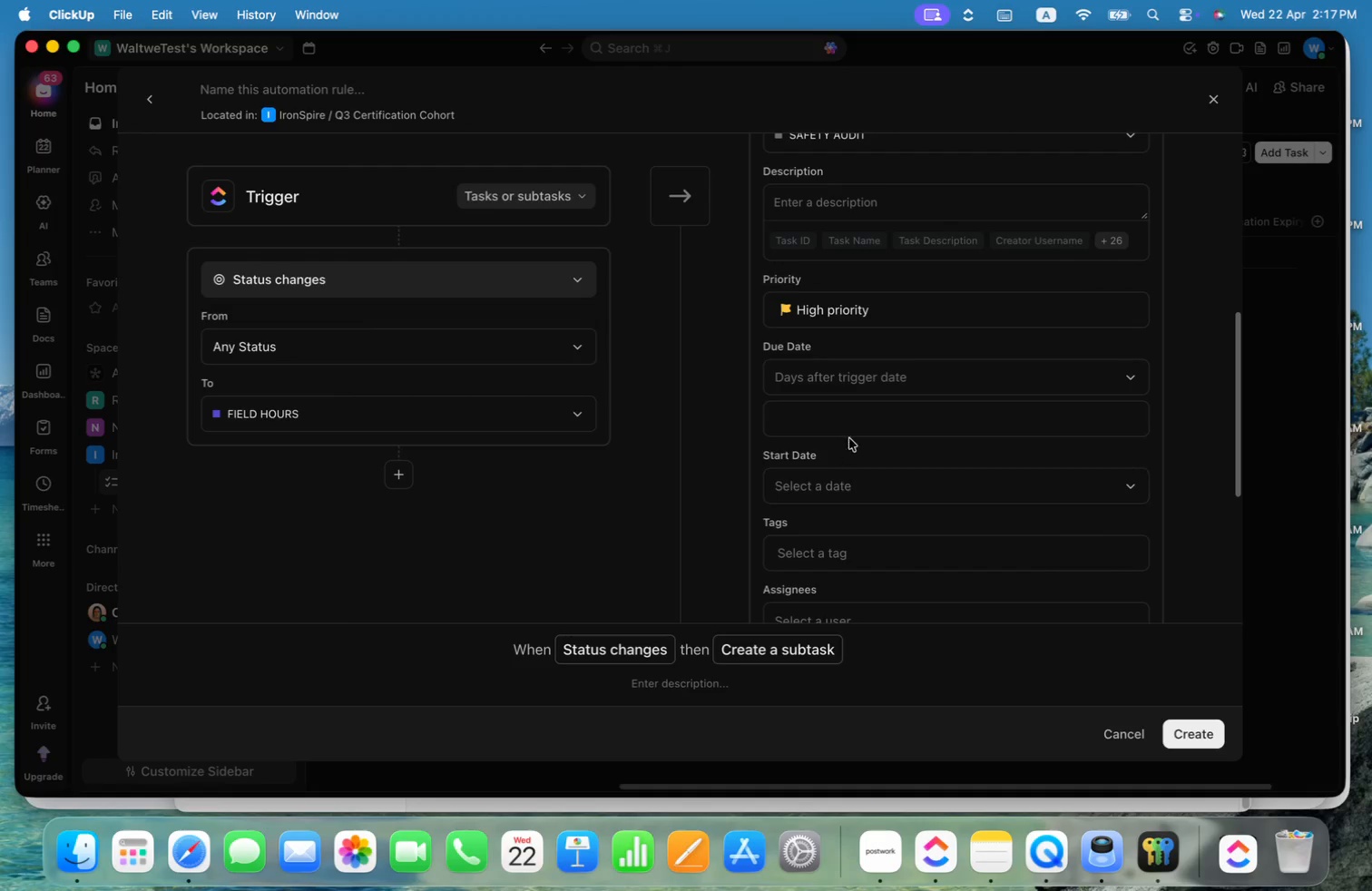 
left_click([862, 426])
 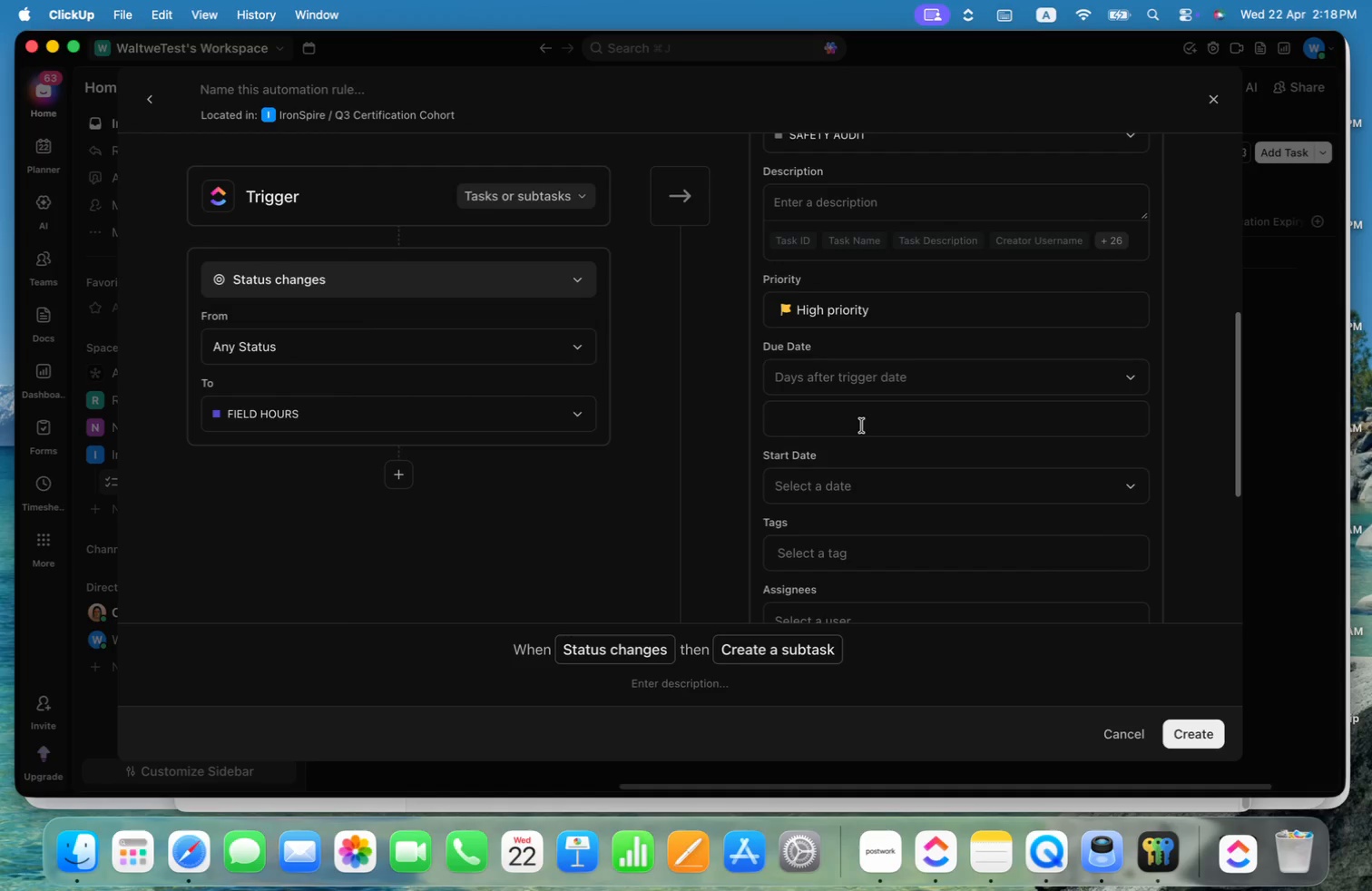 
key(8)
 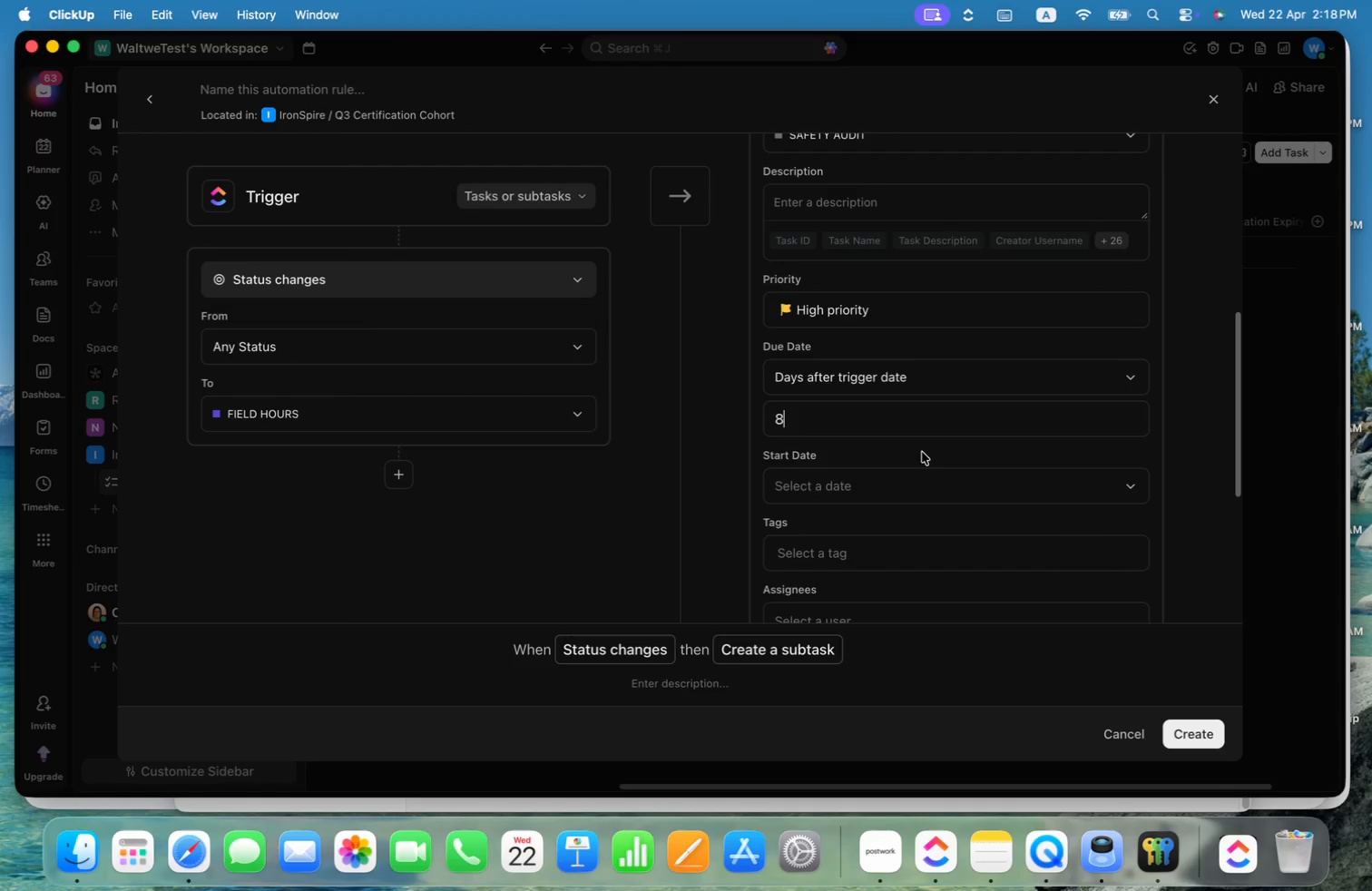 
double_click([904, 479])
 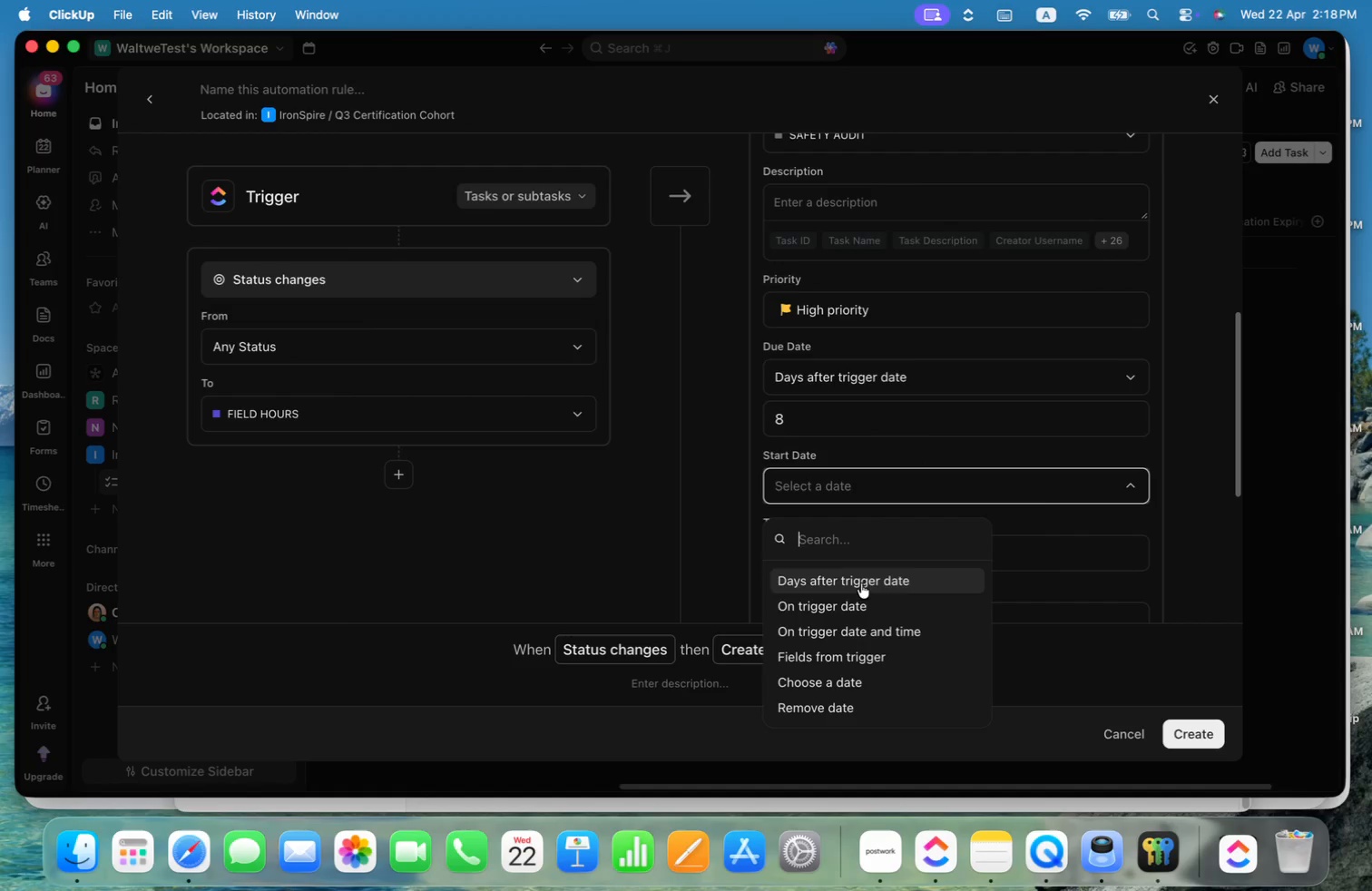 
left_click([857, 601])
 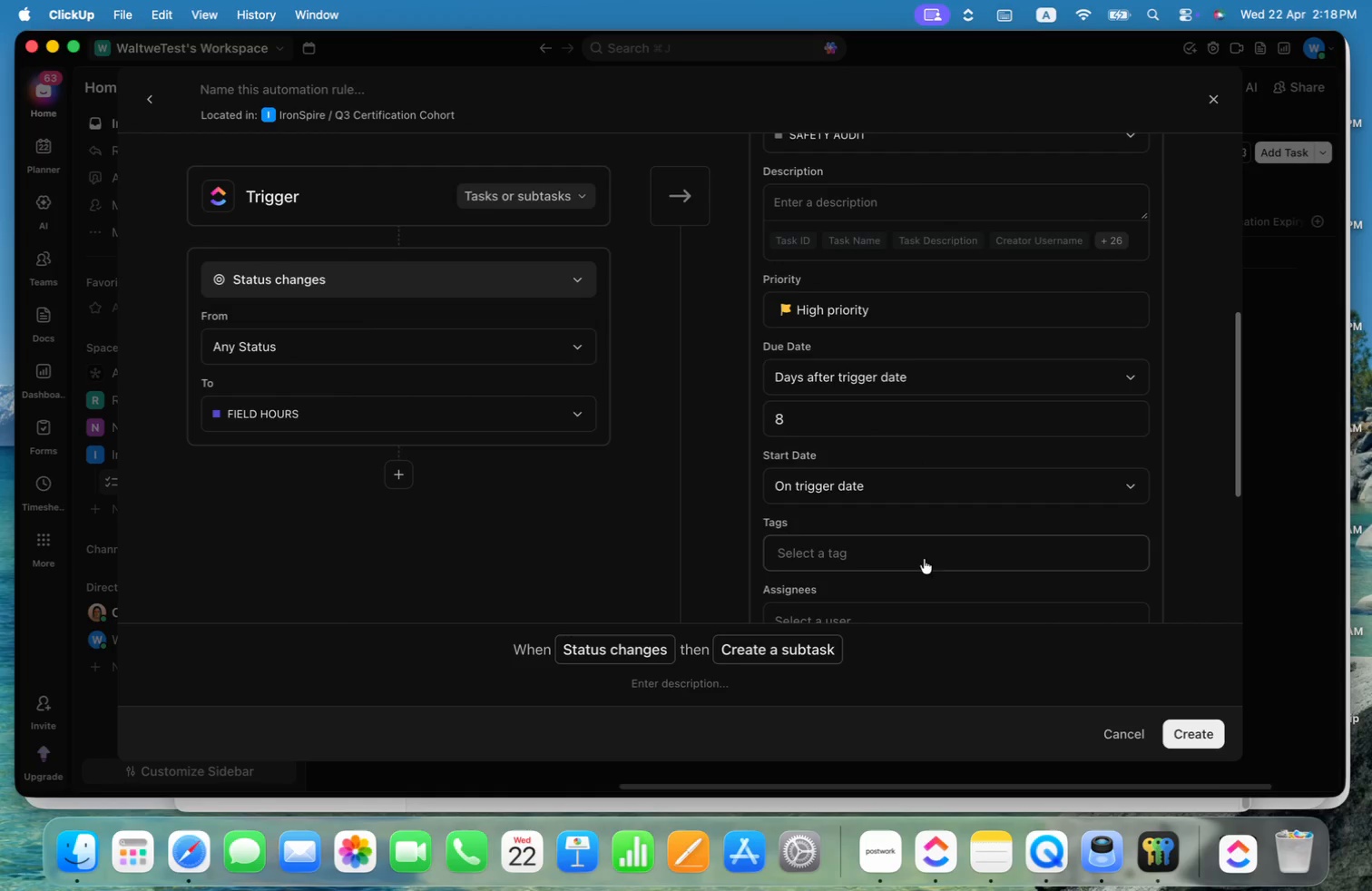 
scroll: coordinate [957, 514], scroll_direction: down, amount: 8.0
 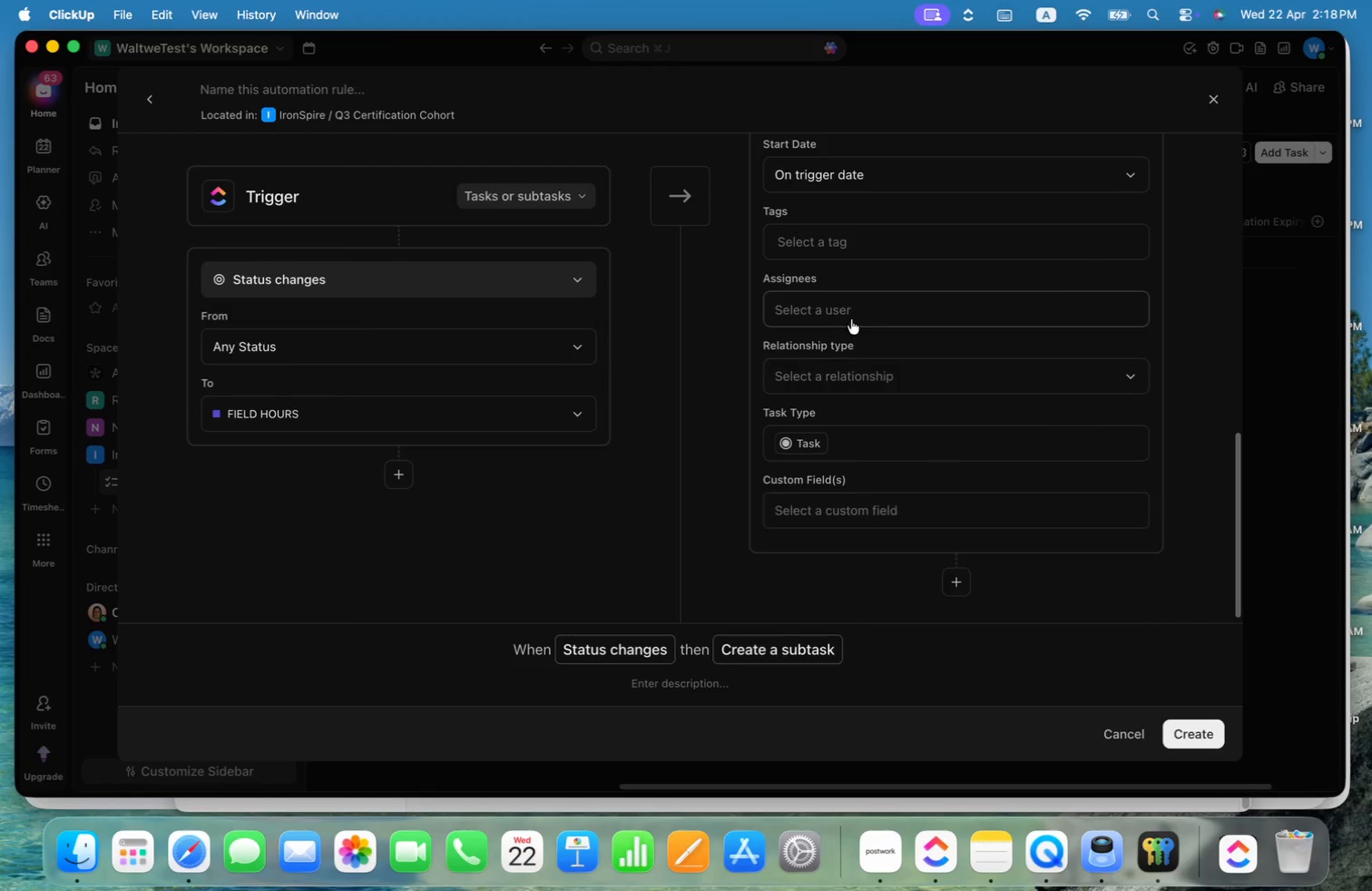 
left_click([857, 308])
 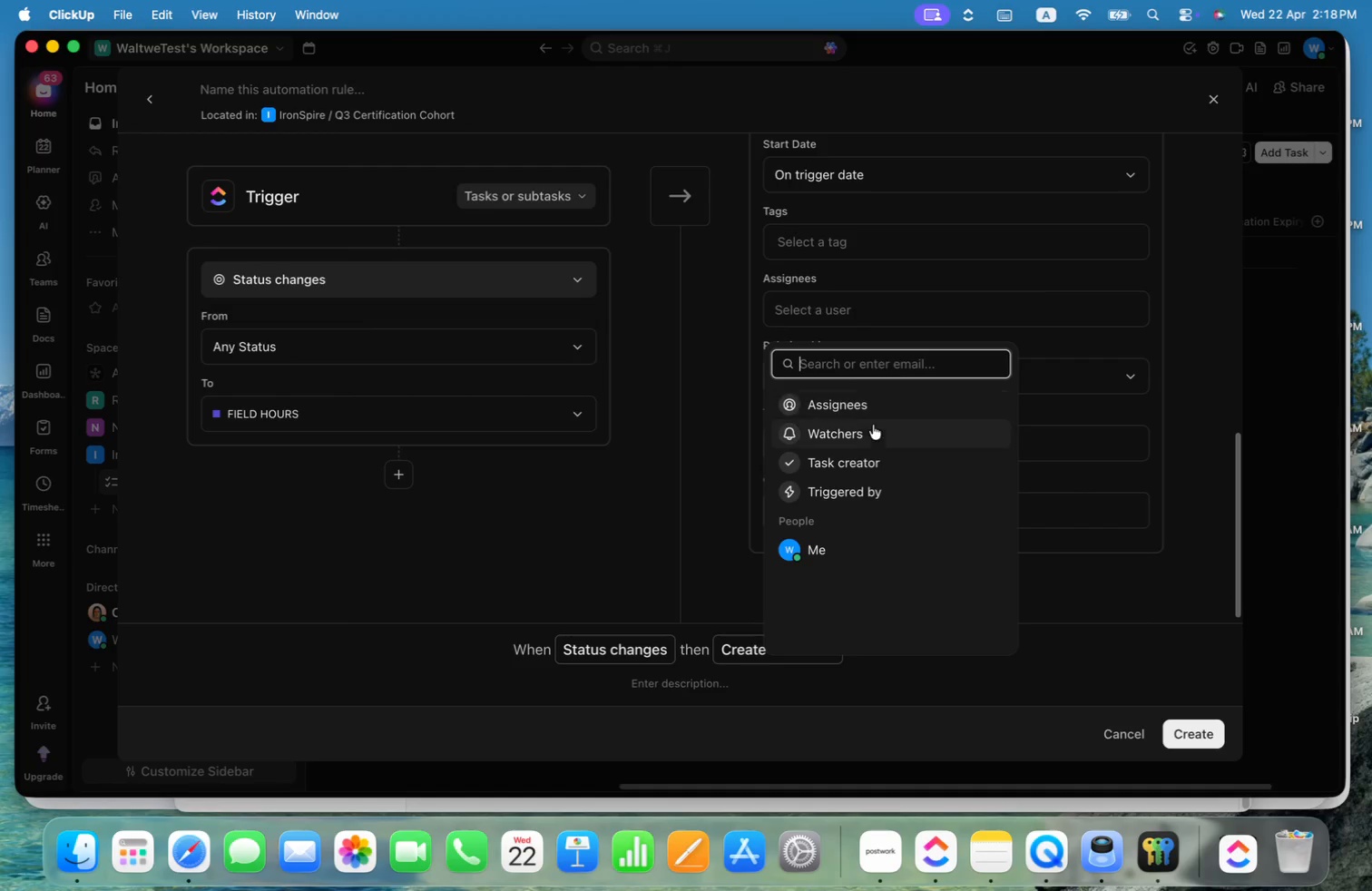 
mouse_move([906, 463])
 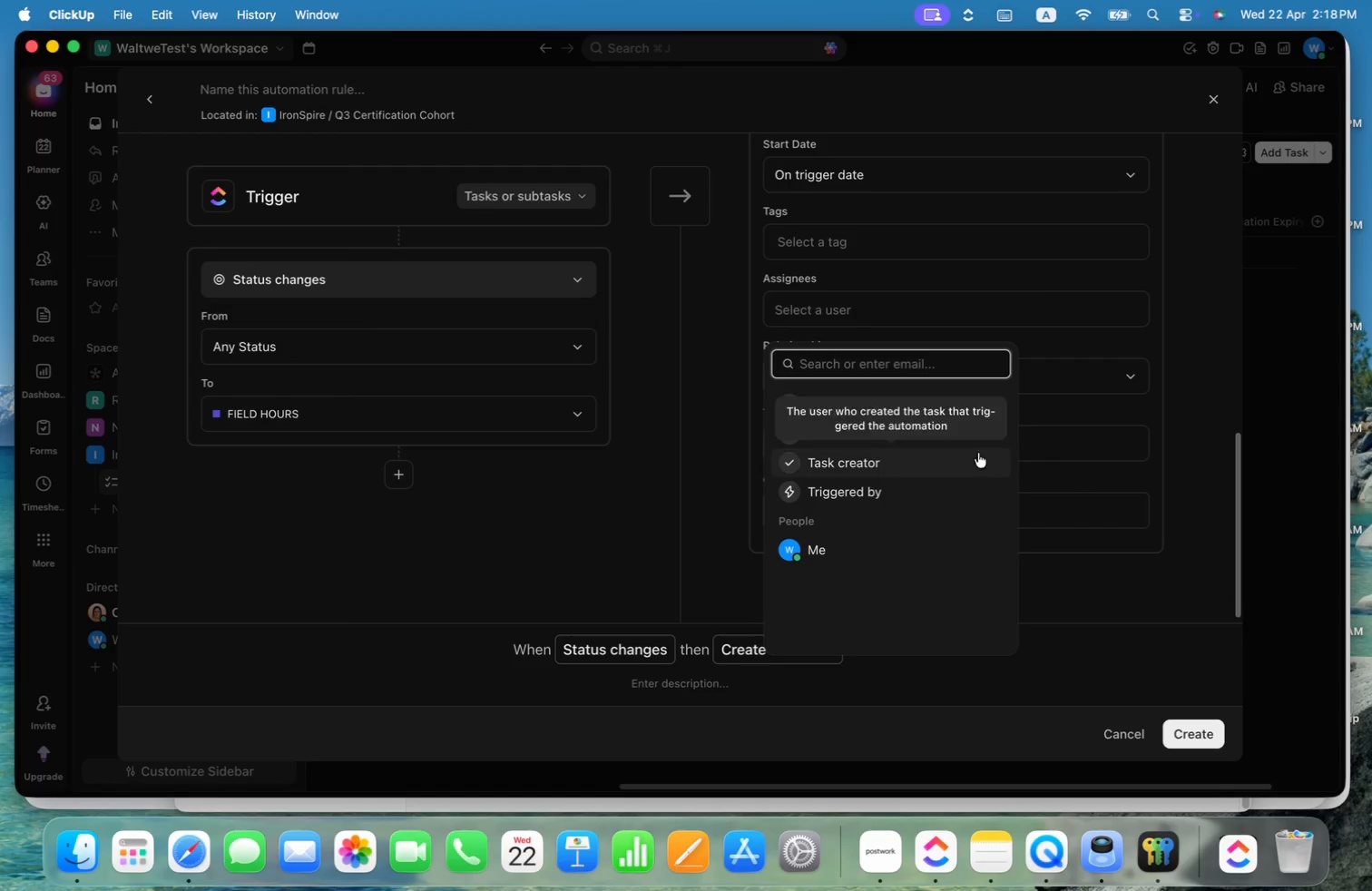 
left_click([918, 466])
 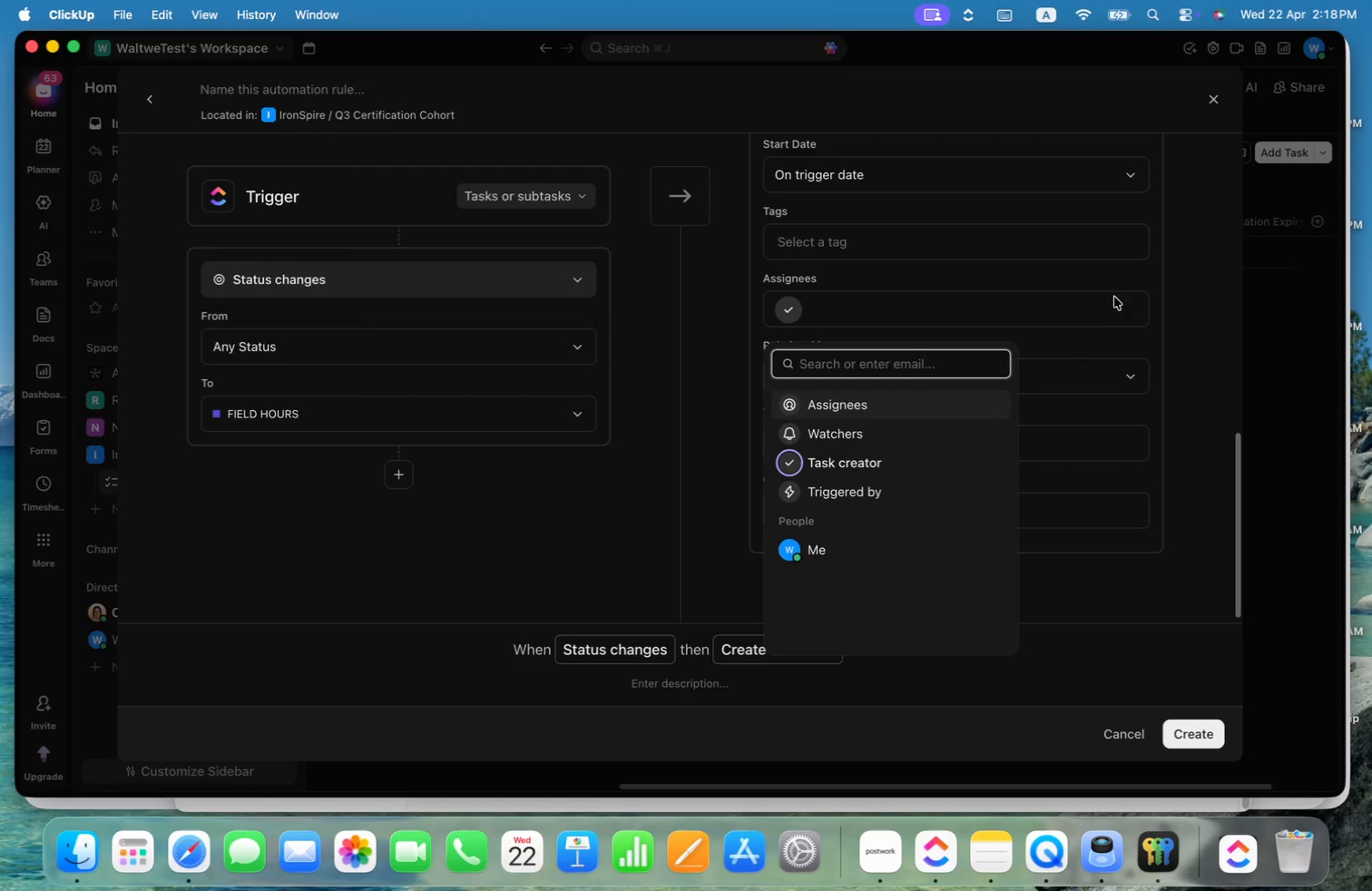 
left_click([1111, 283])
 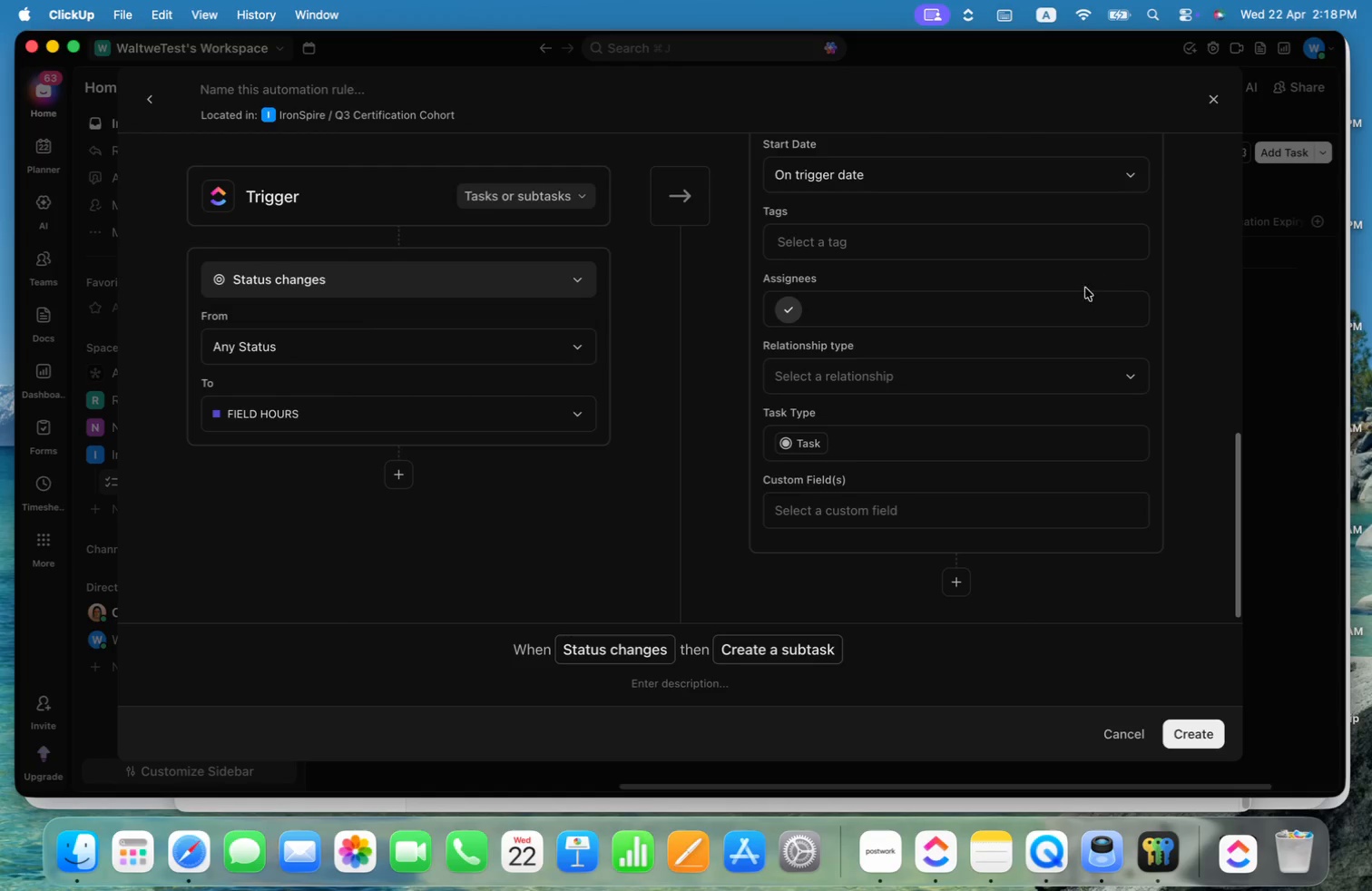 
left_click([991, 367])
 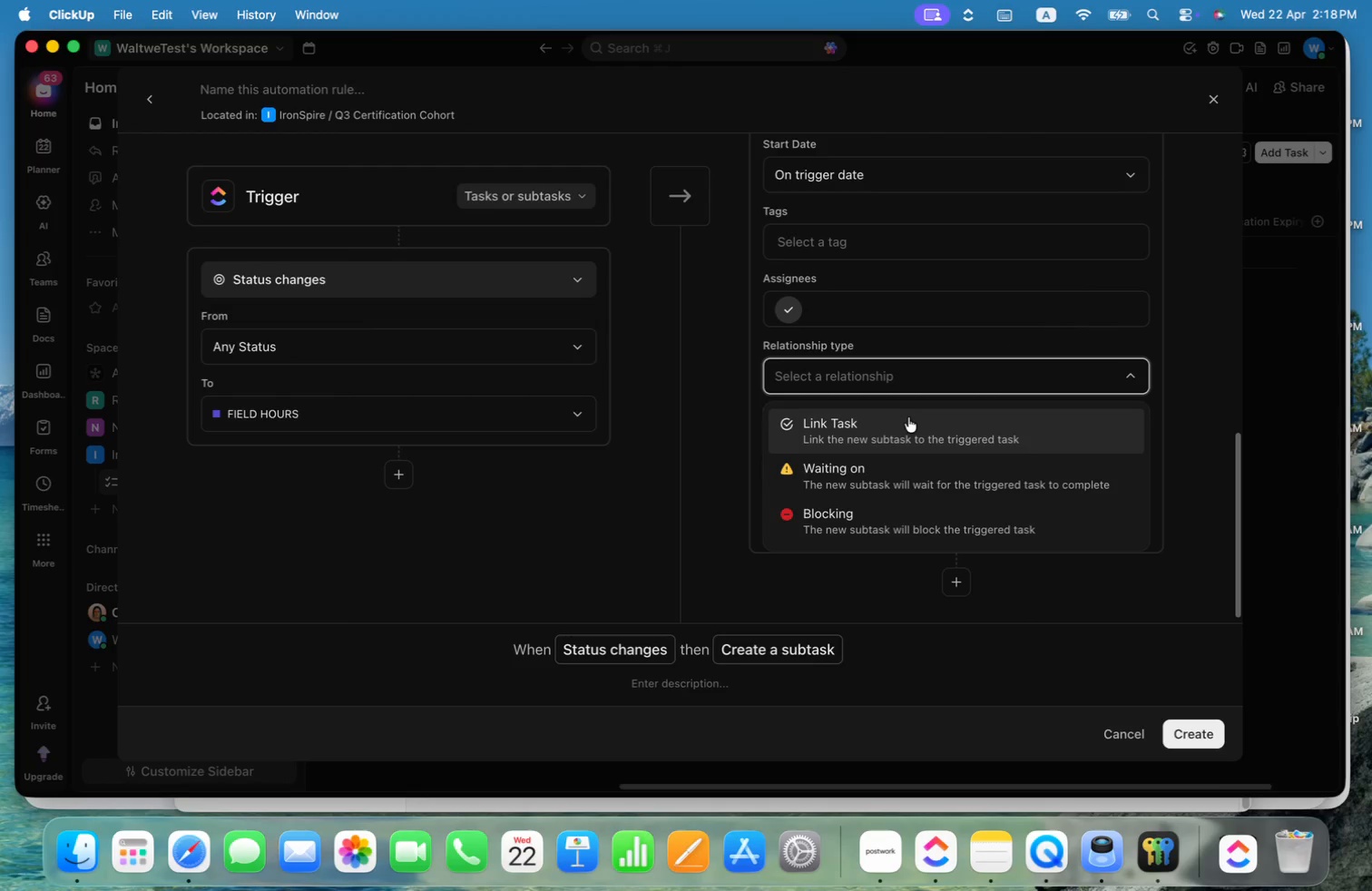 
left_click([1194, 346])
 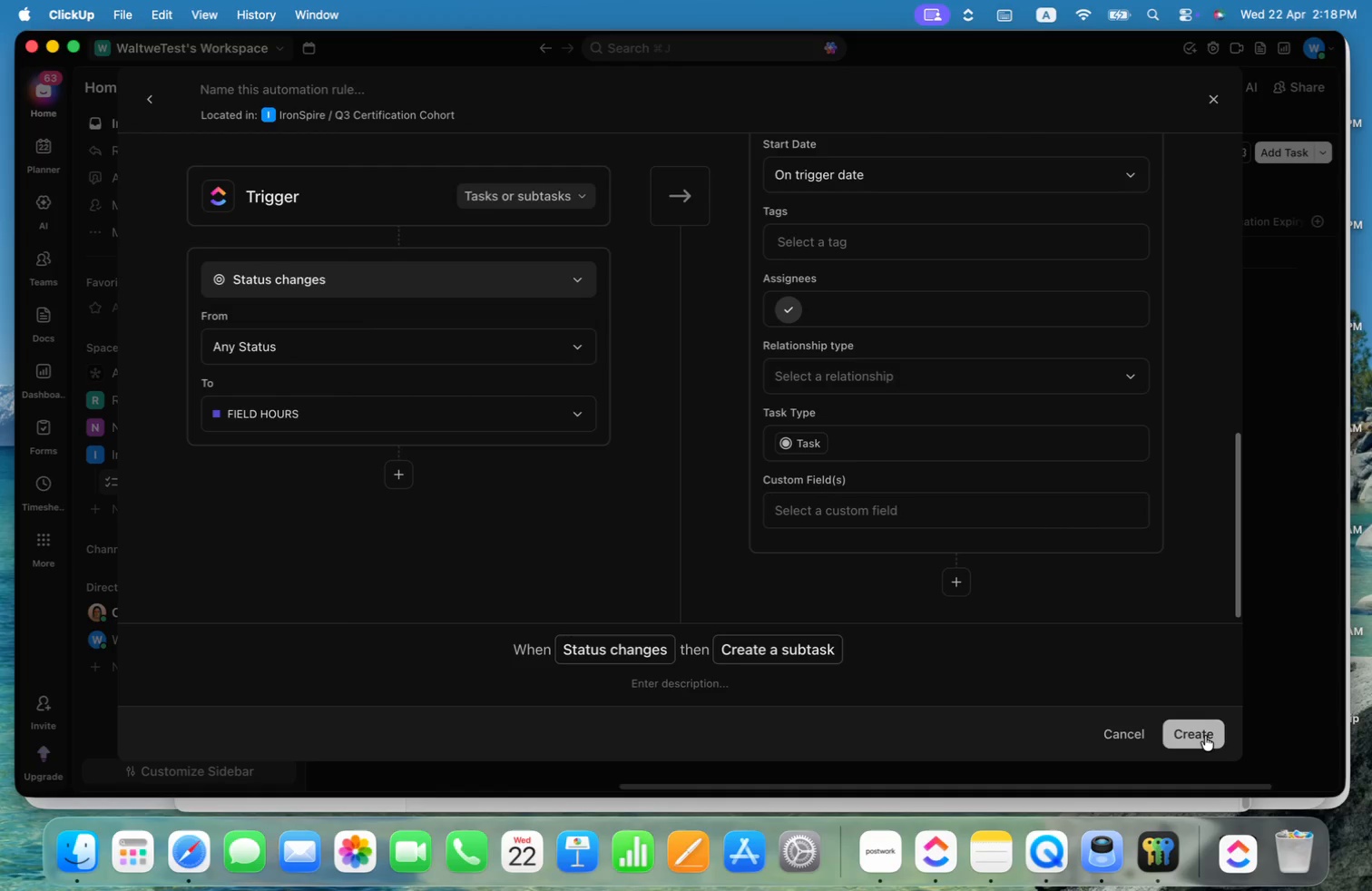 
wait(8.86)
 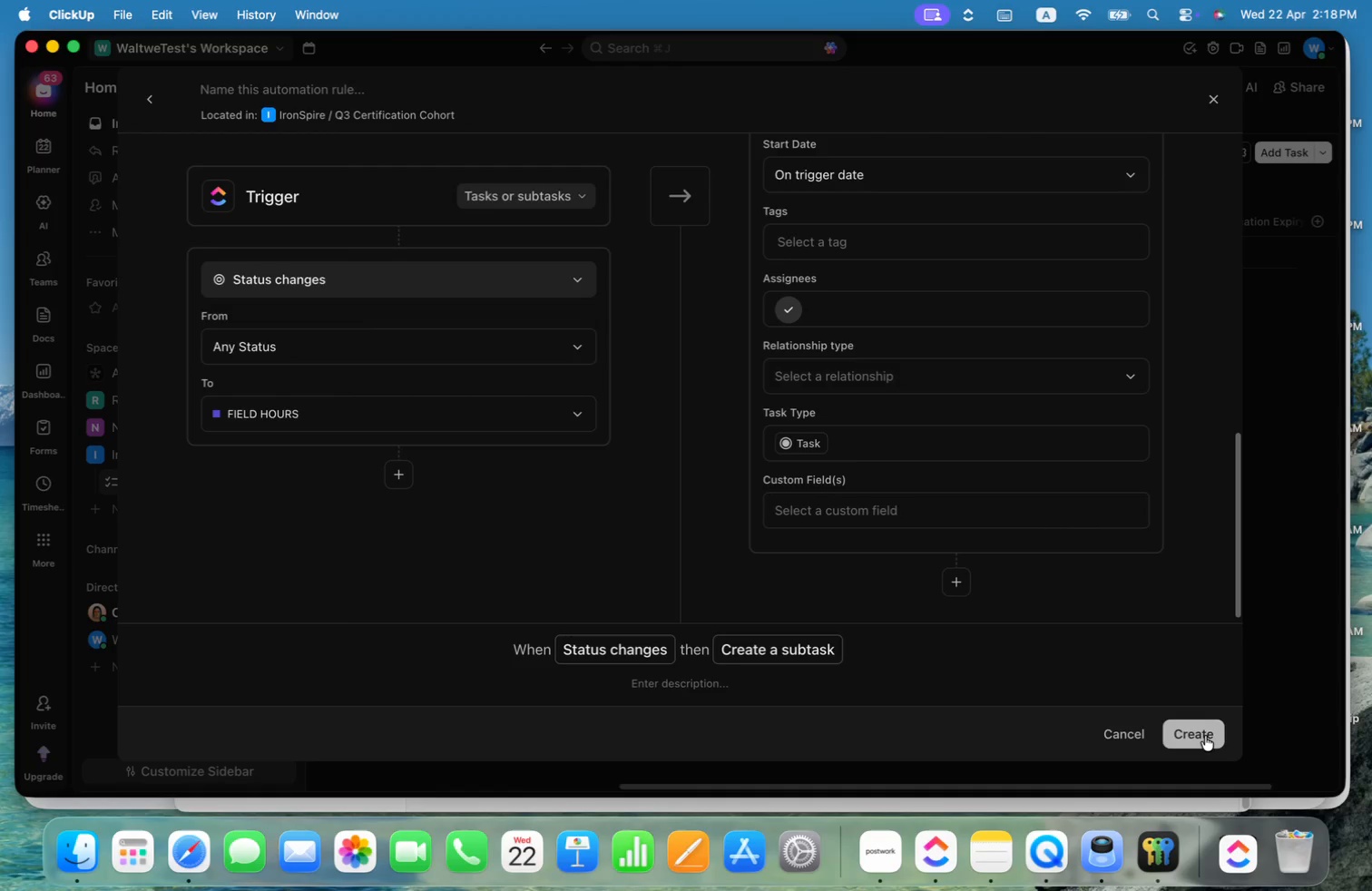 
left_click([1210, 729])
 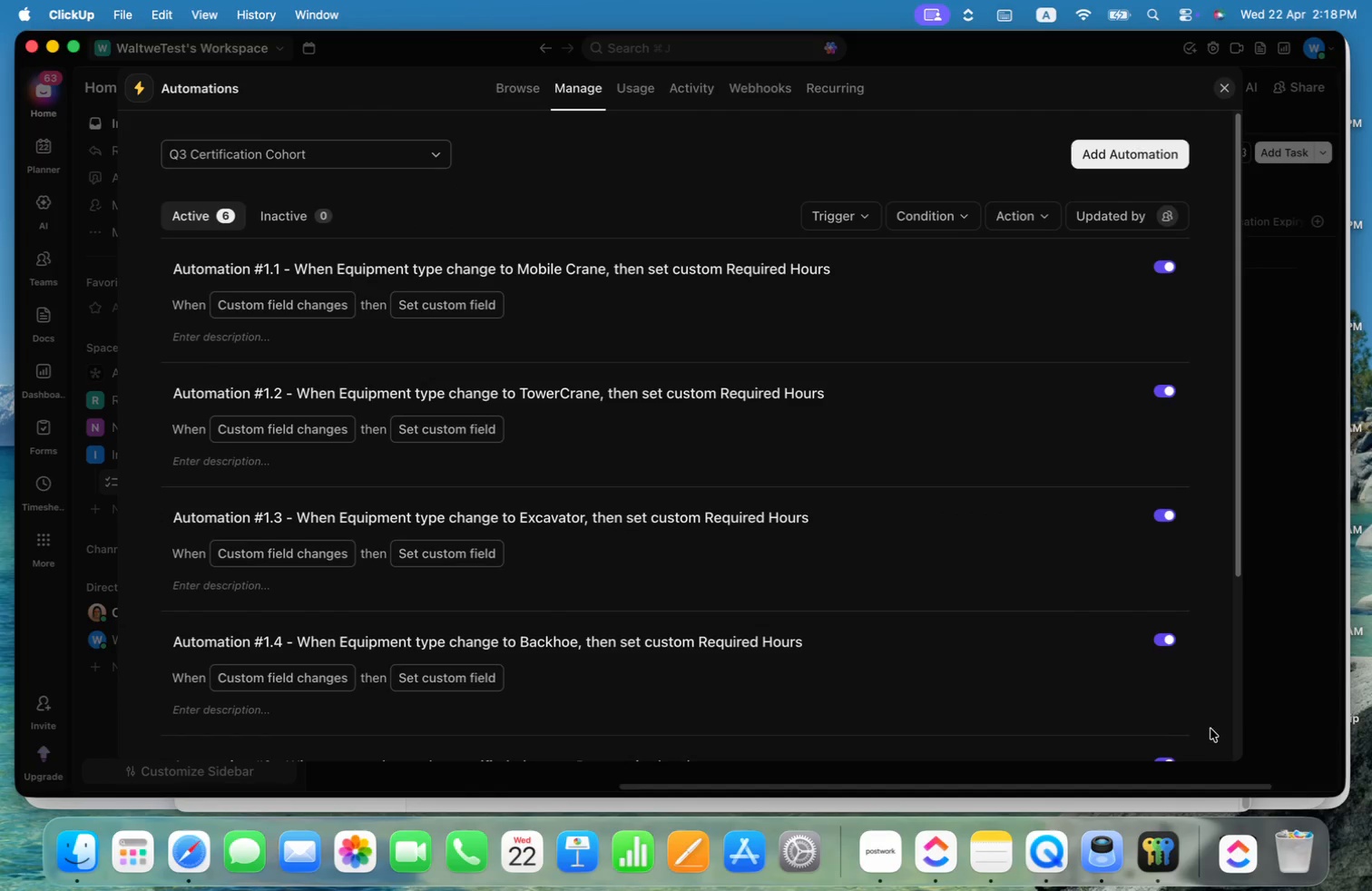 
scroll: coordinate [976, 584], scroll_direction: down, amount: 23.0
 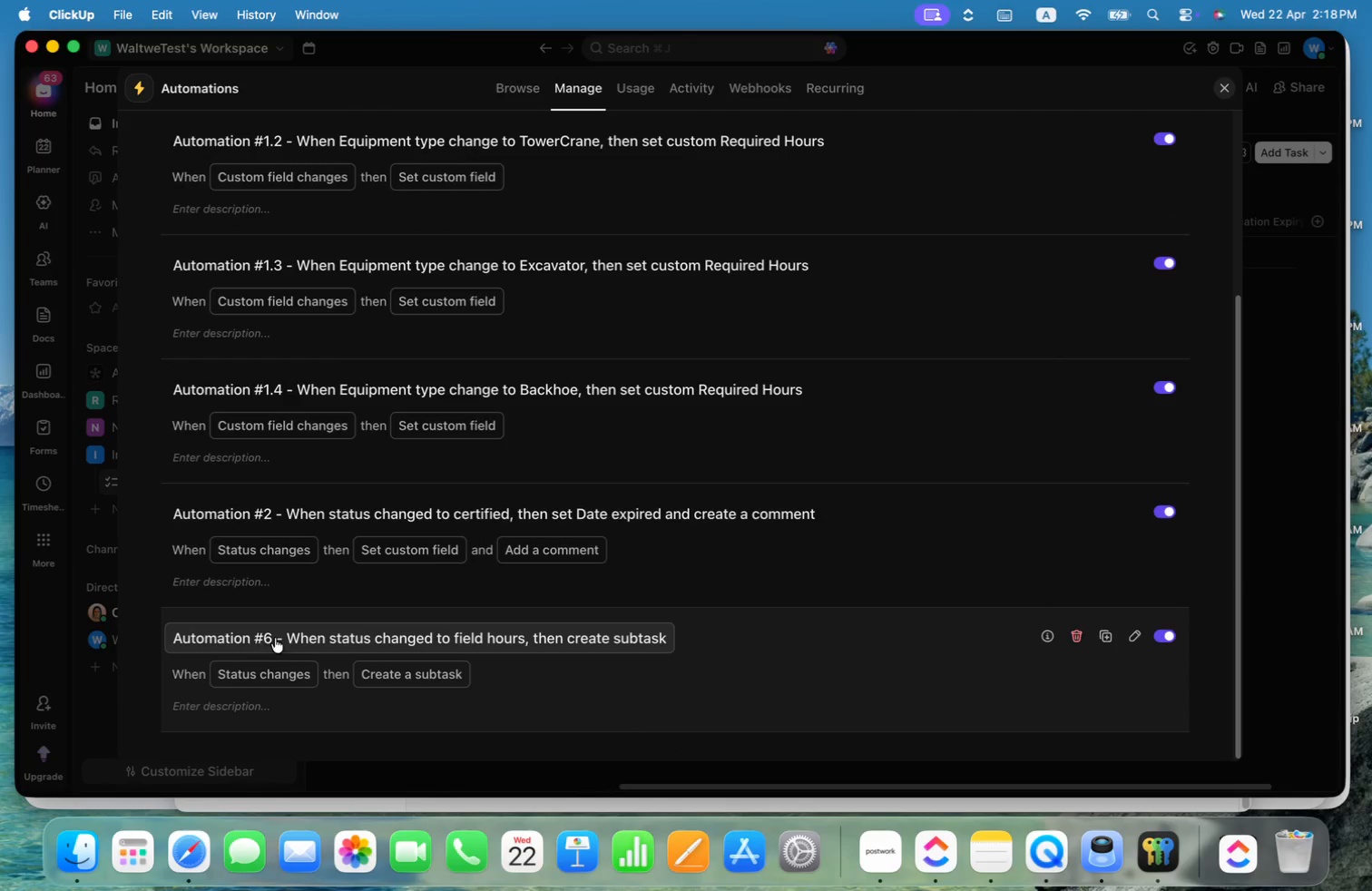 
double_click([272, 634])
 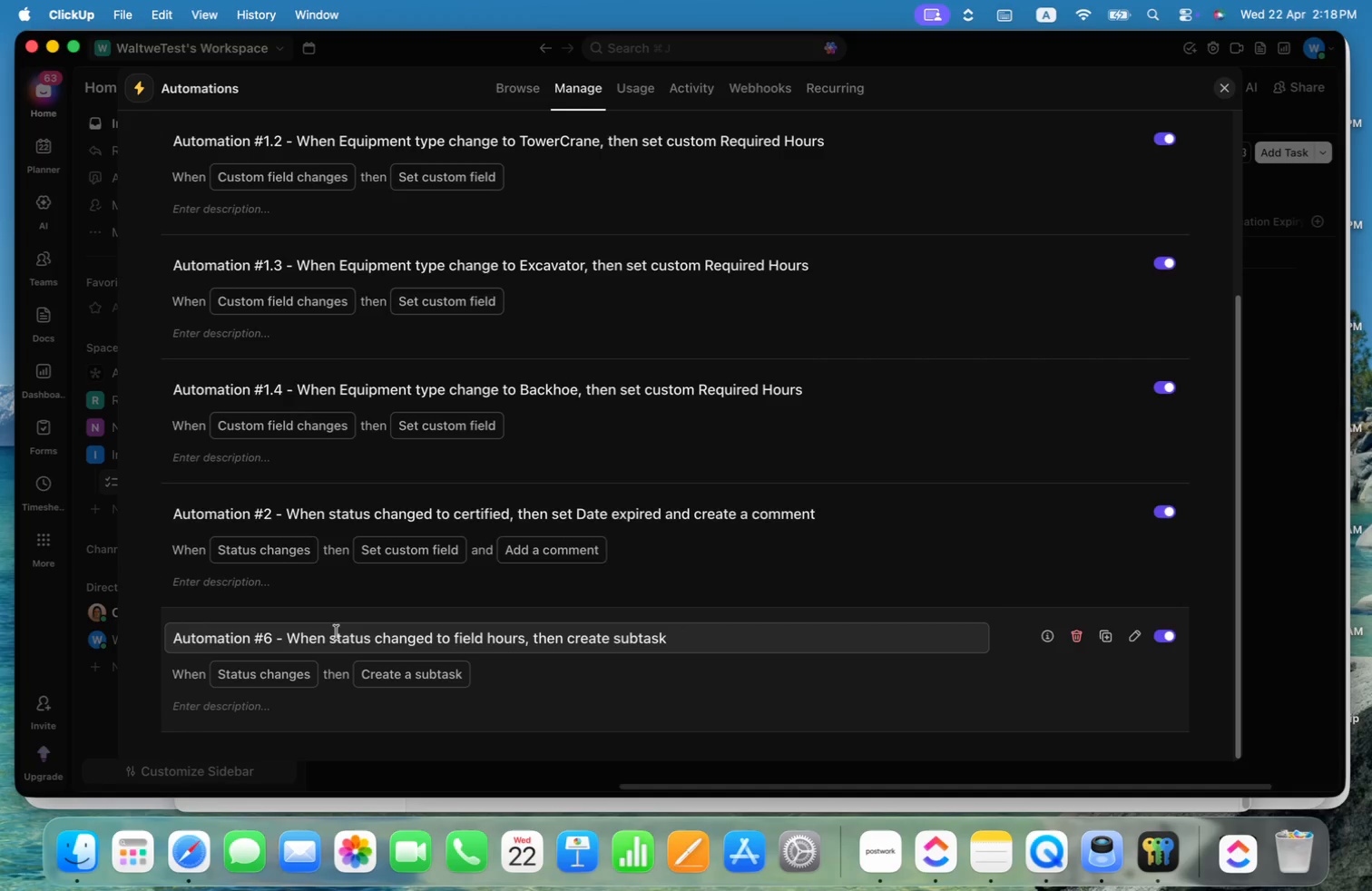 
key(Backspace)
 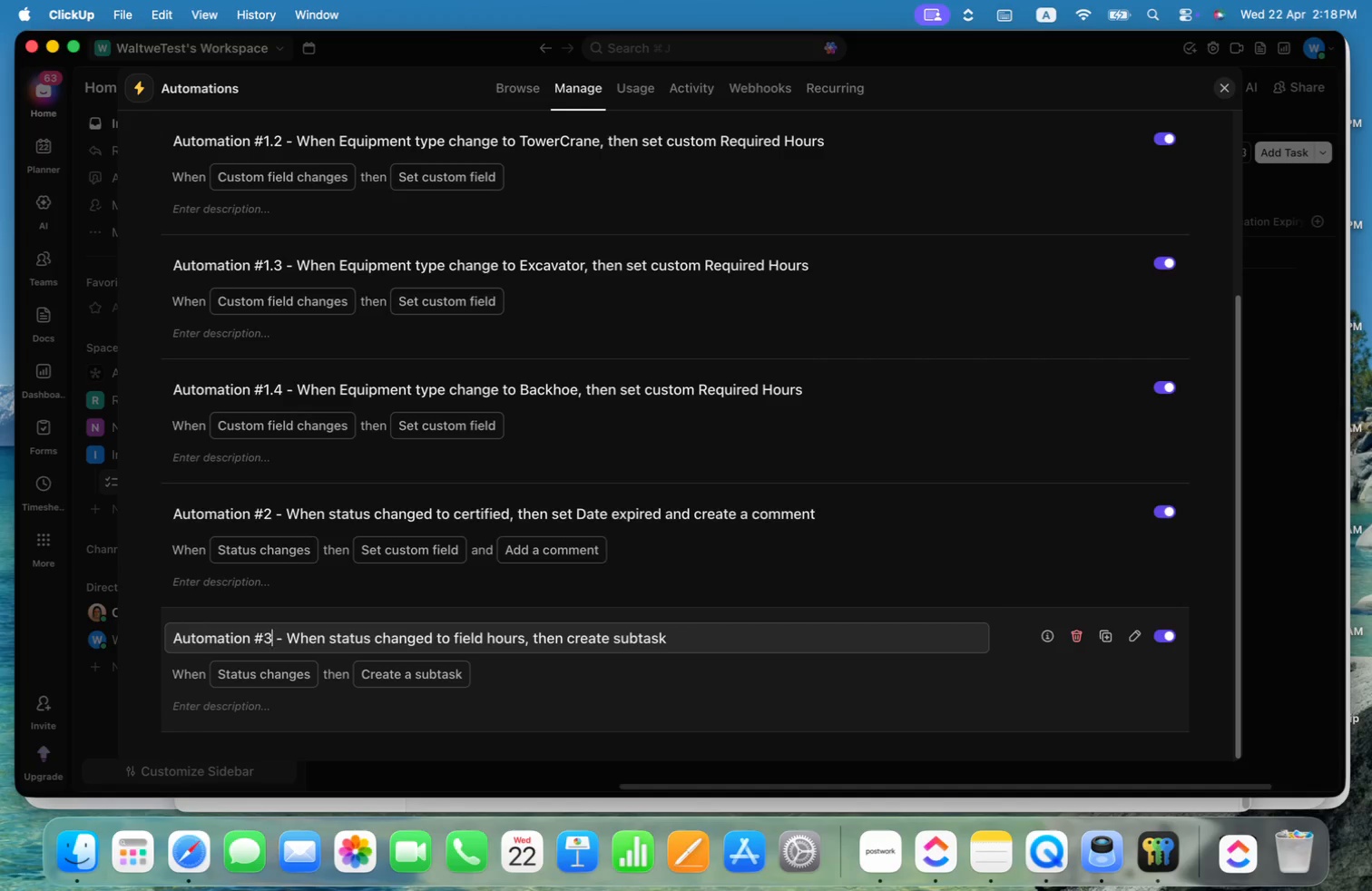 
key(3)
 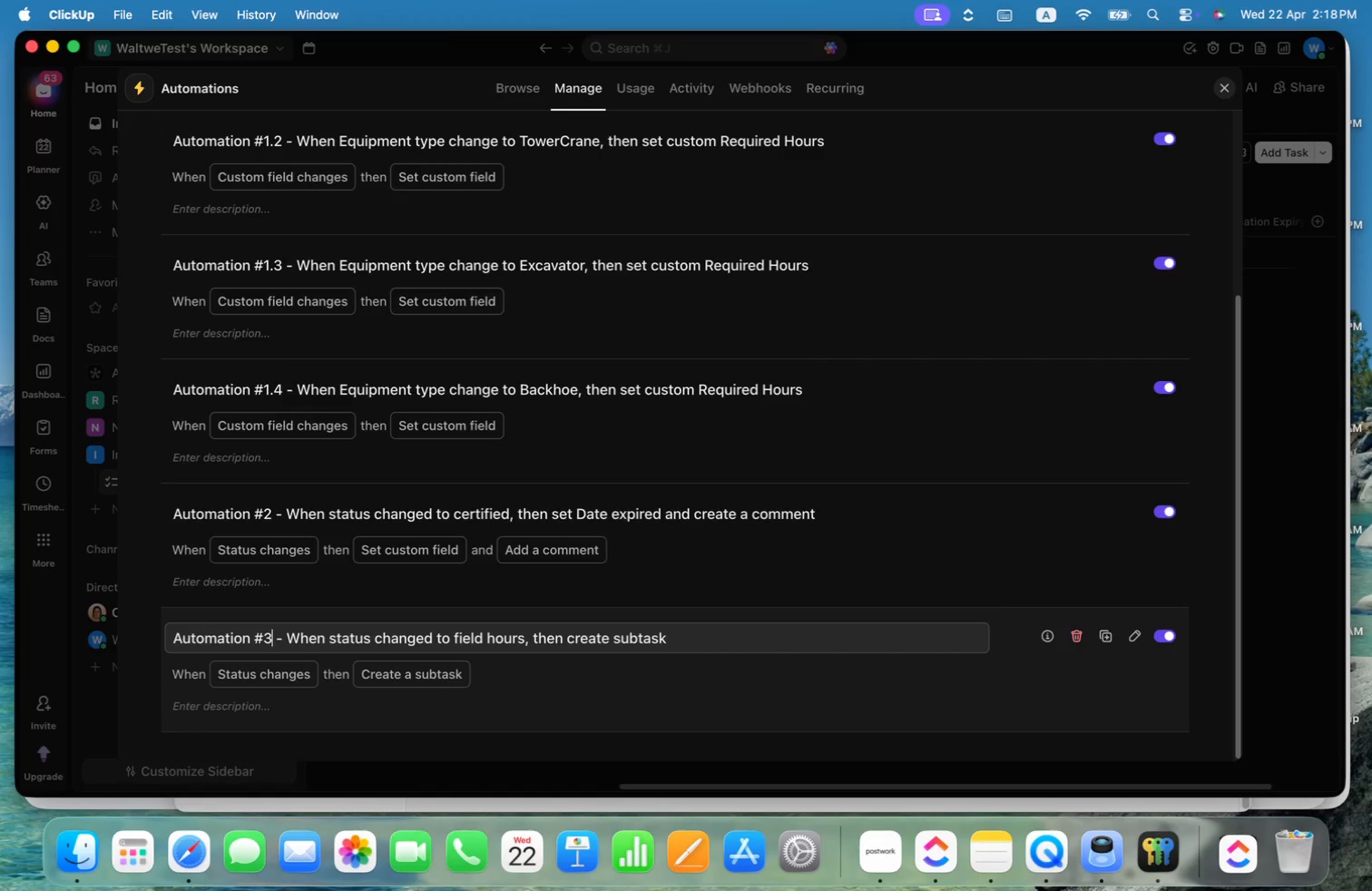 
key(Alt+ArrowRight)
 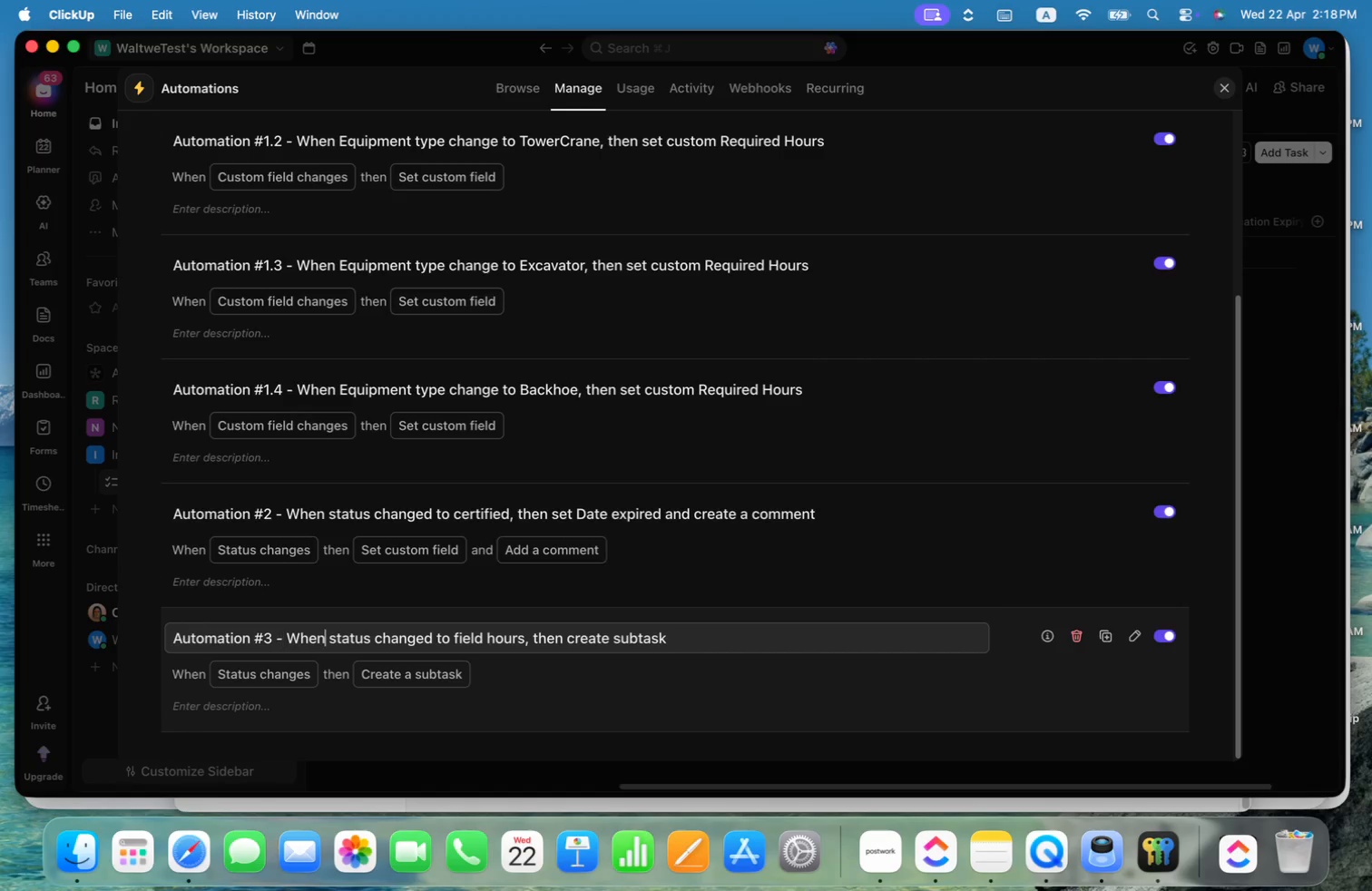 
key(Alt+ArrowRight)
 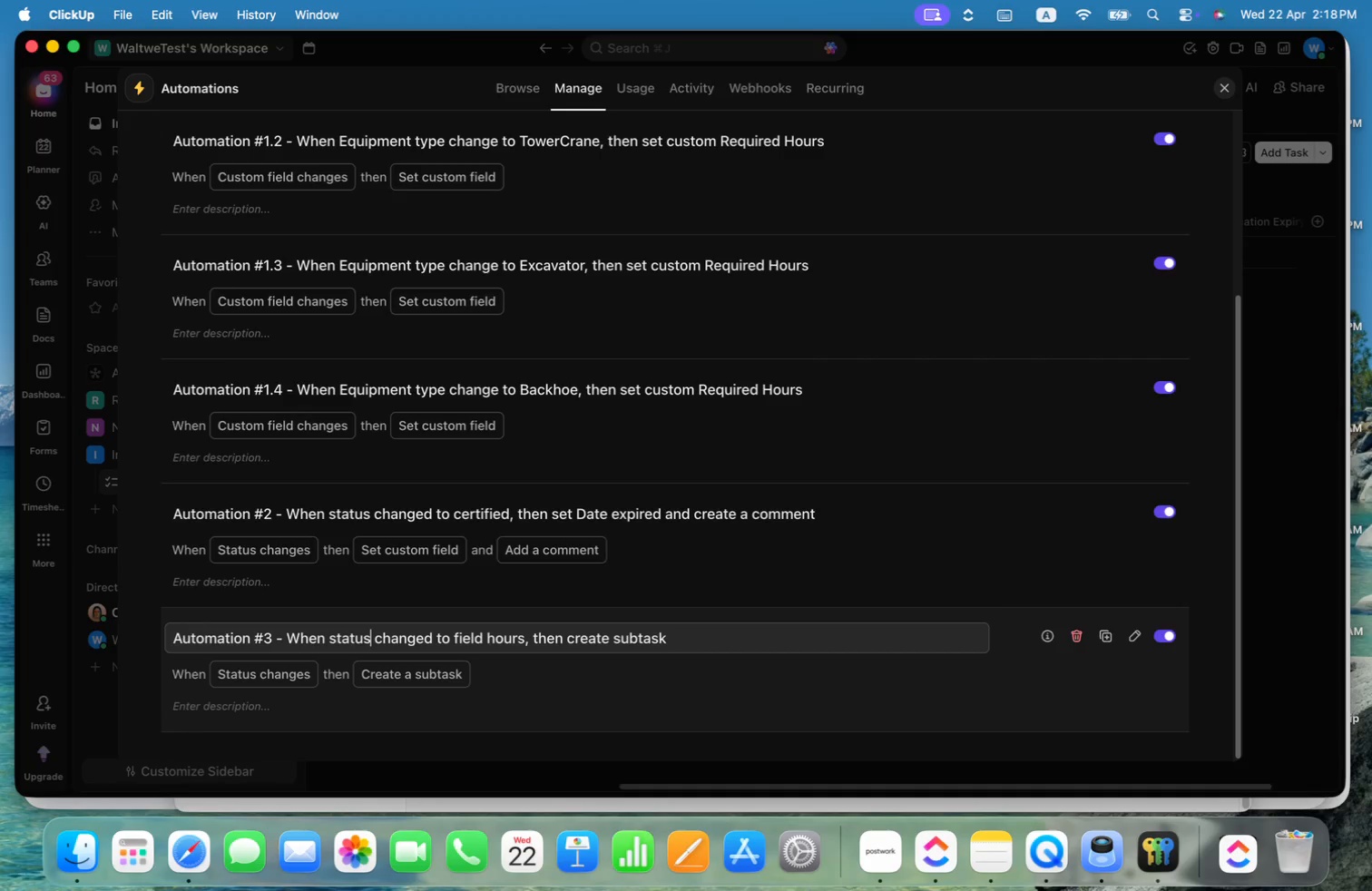 
key(Alt+ArrowRight)
 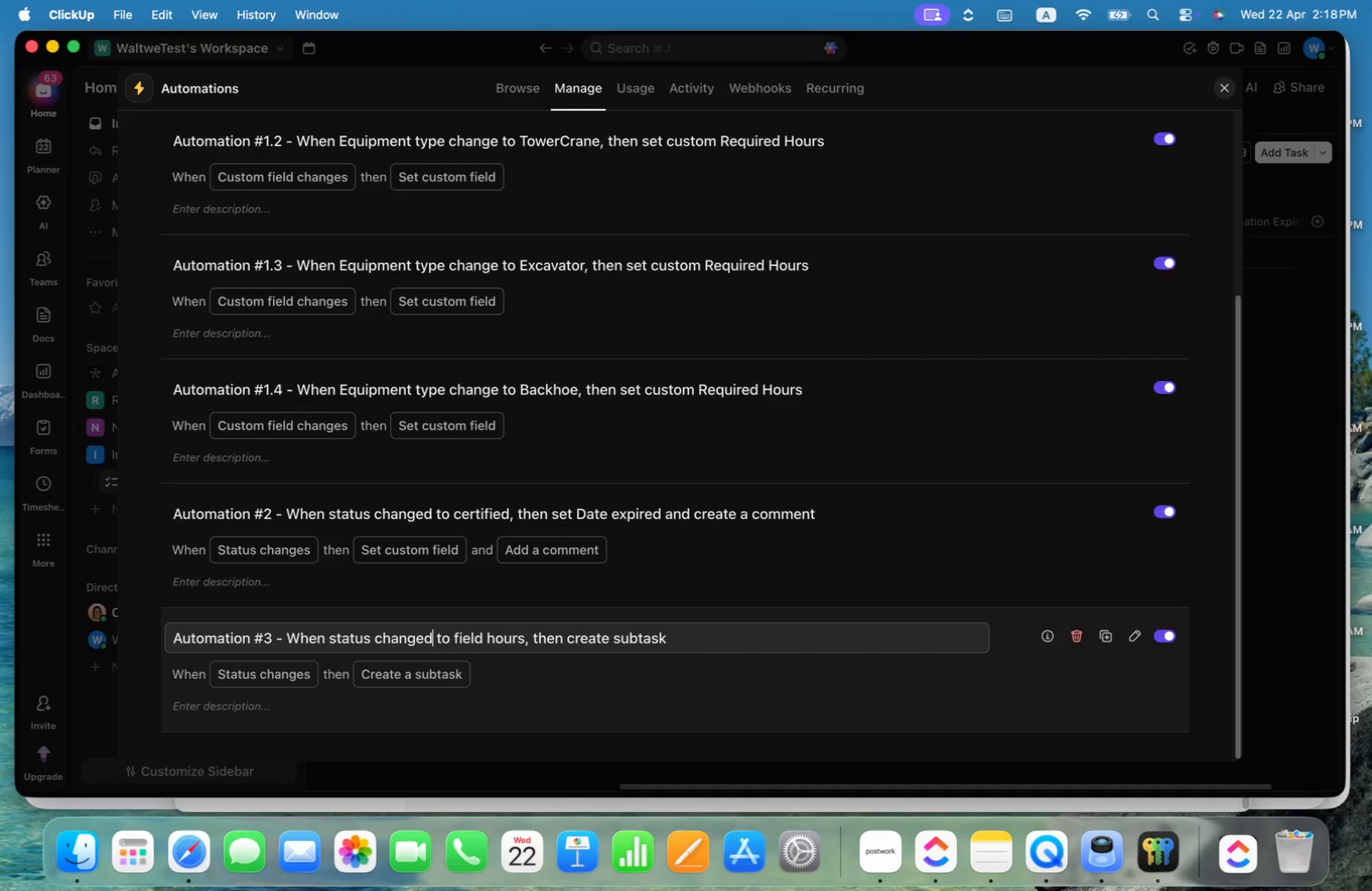 
key(Alt+ArrowRight)
 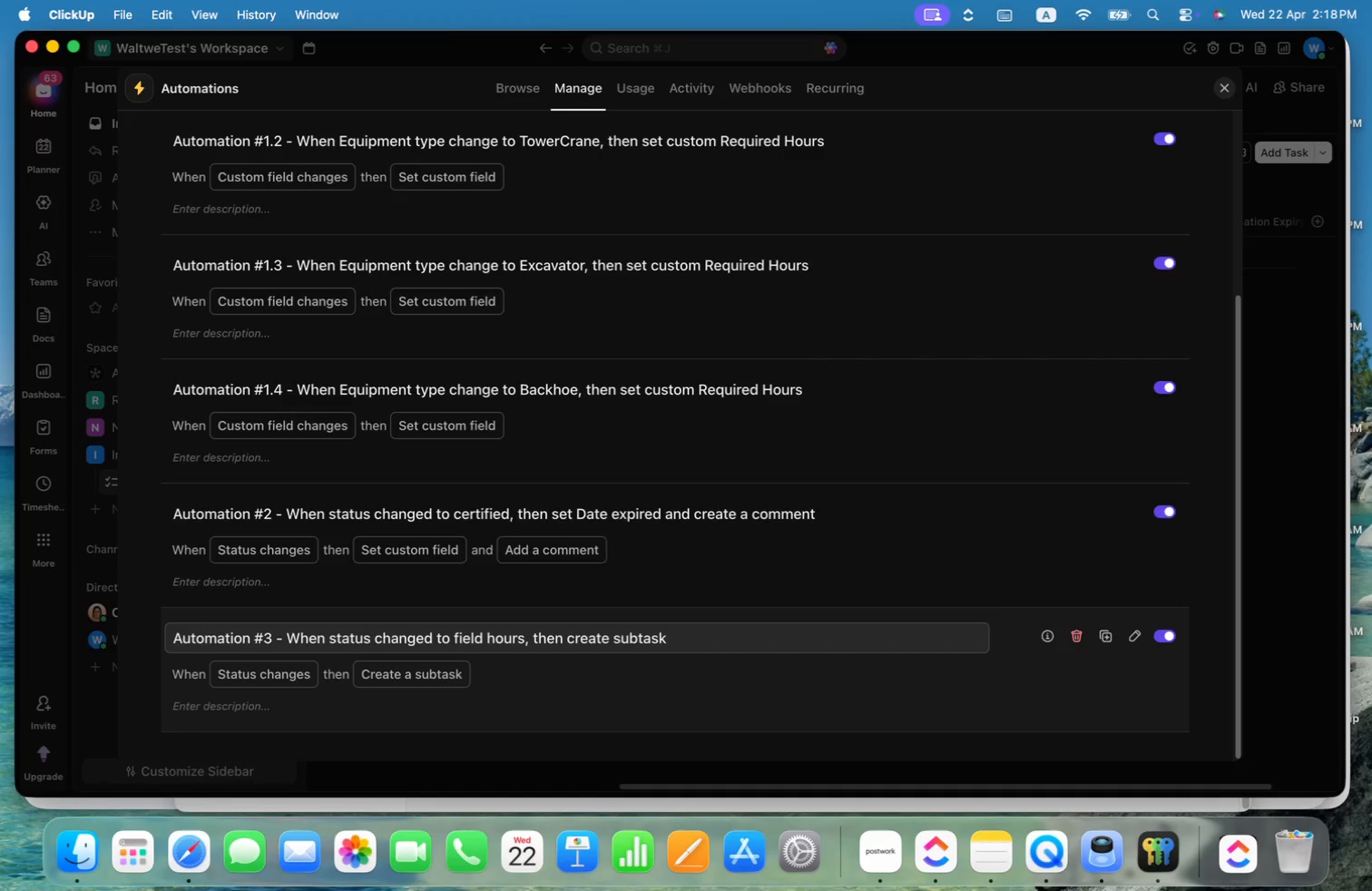 
key(Alt+ArrowRight)
 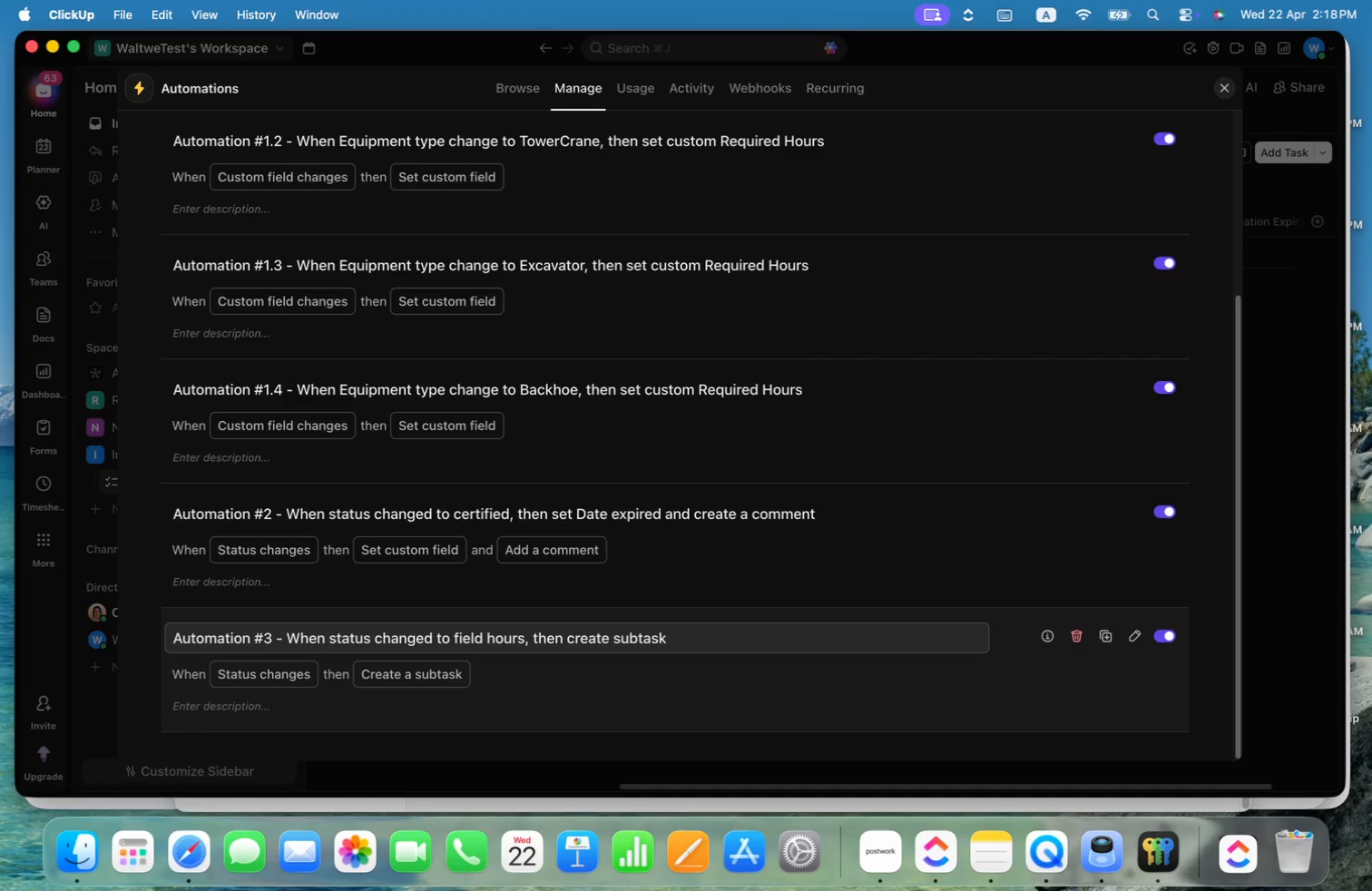 
key(Alt+ArrowRight)
 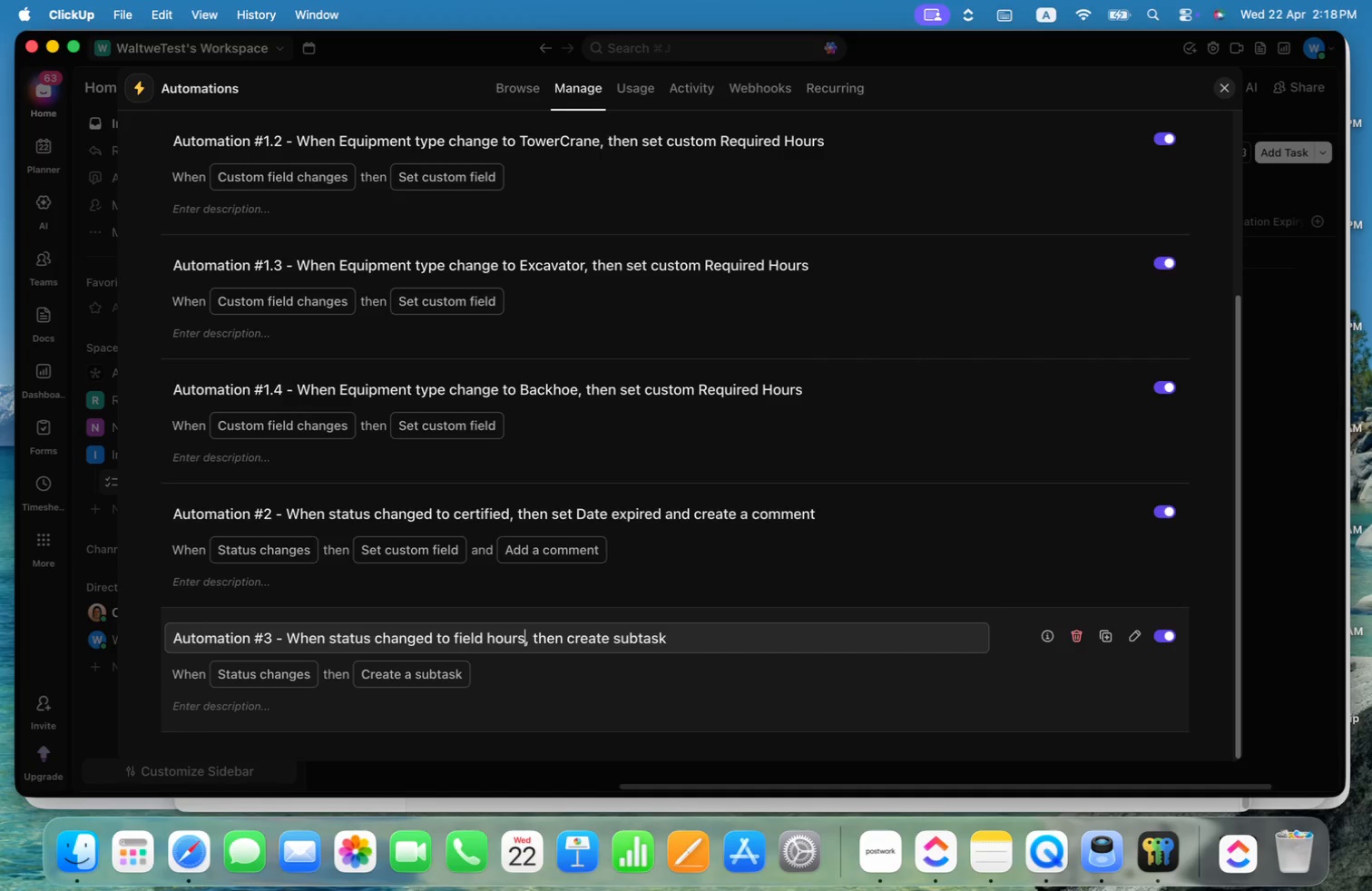 
key(Alt+ArrowRight)
 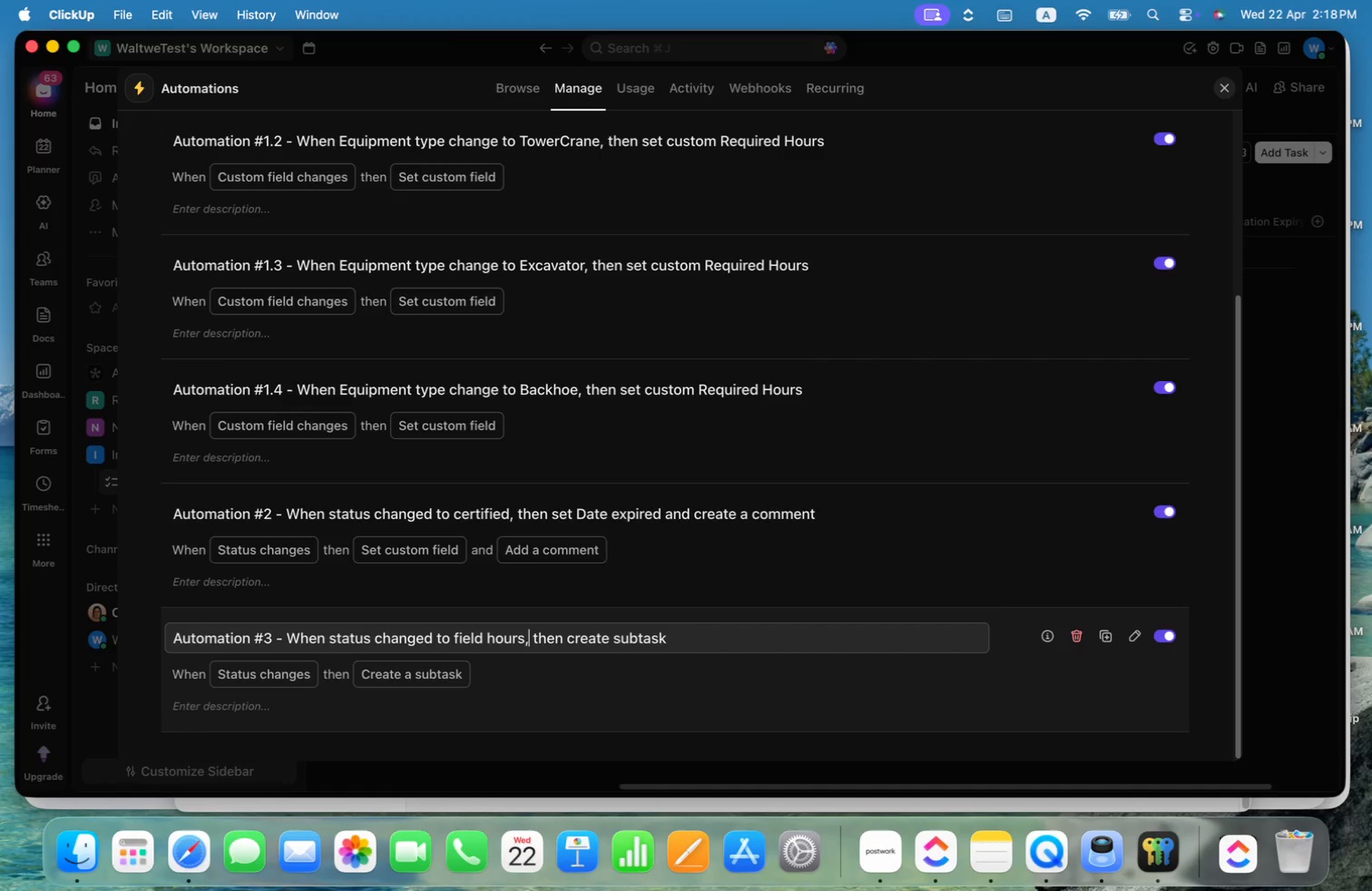 
key(Alt+ArrowRight)
 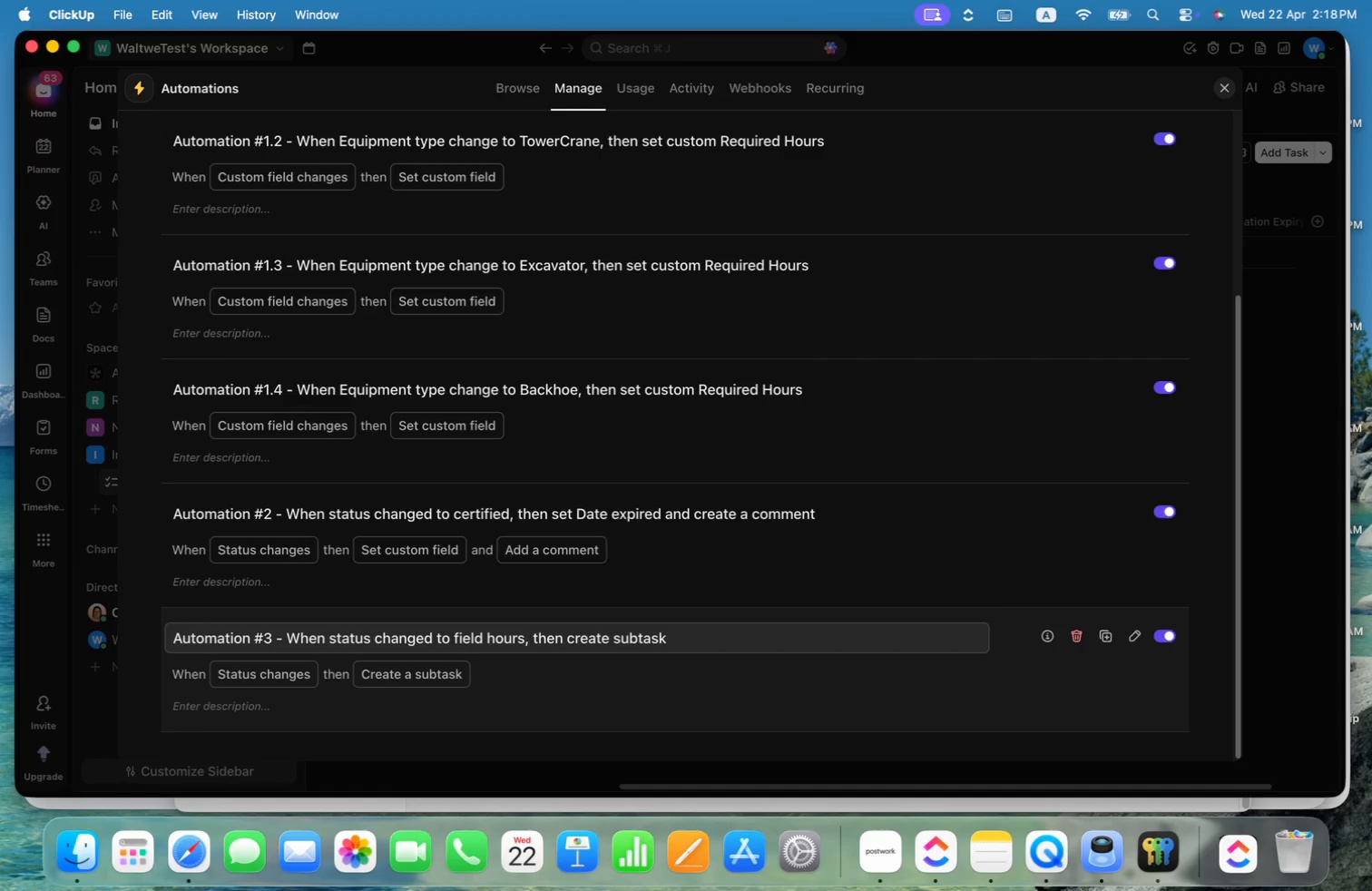 
key(Meta+ArrowRight)
 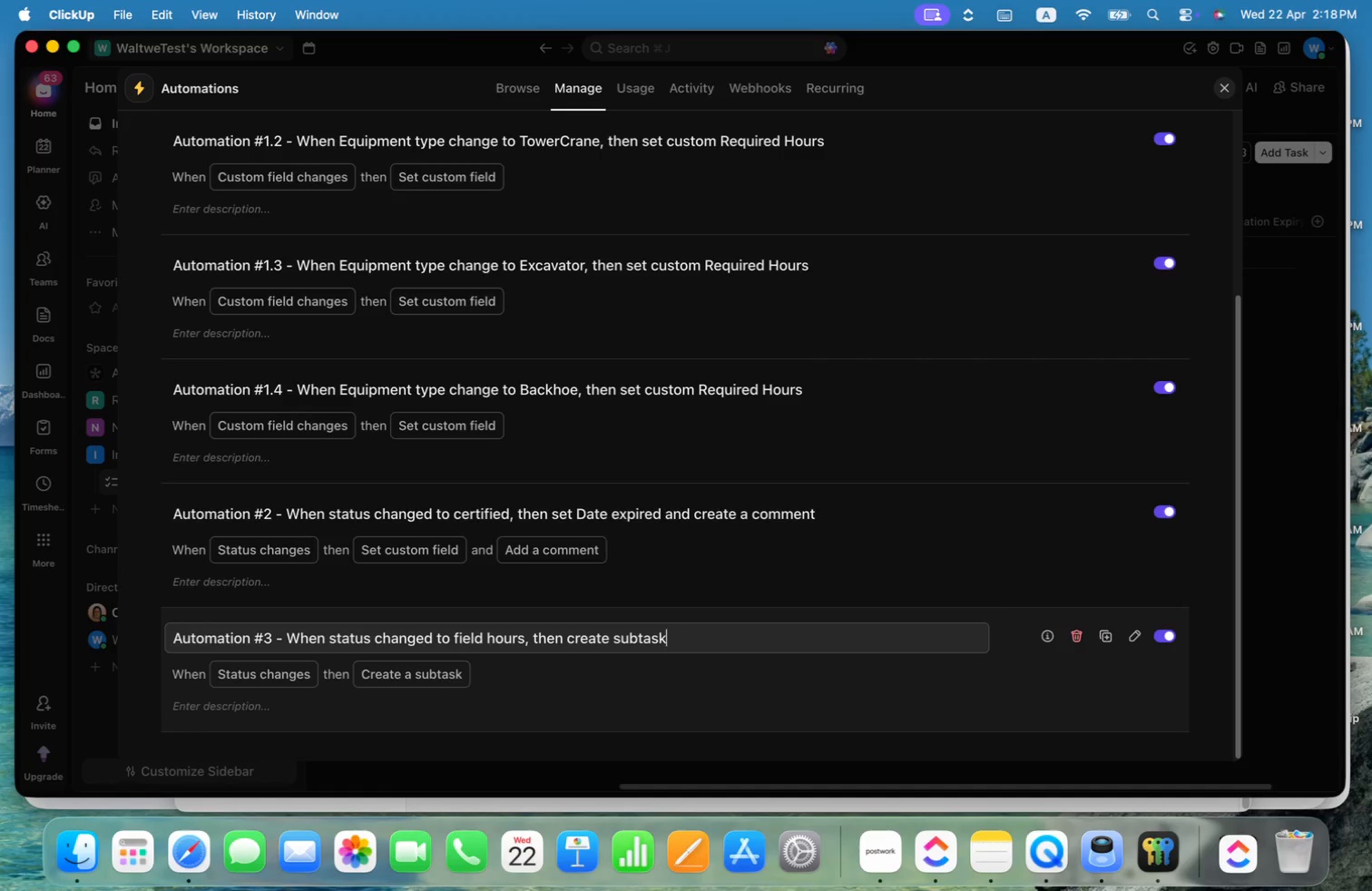 
key(Space)
 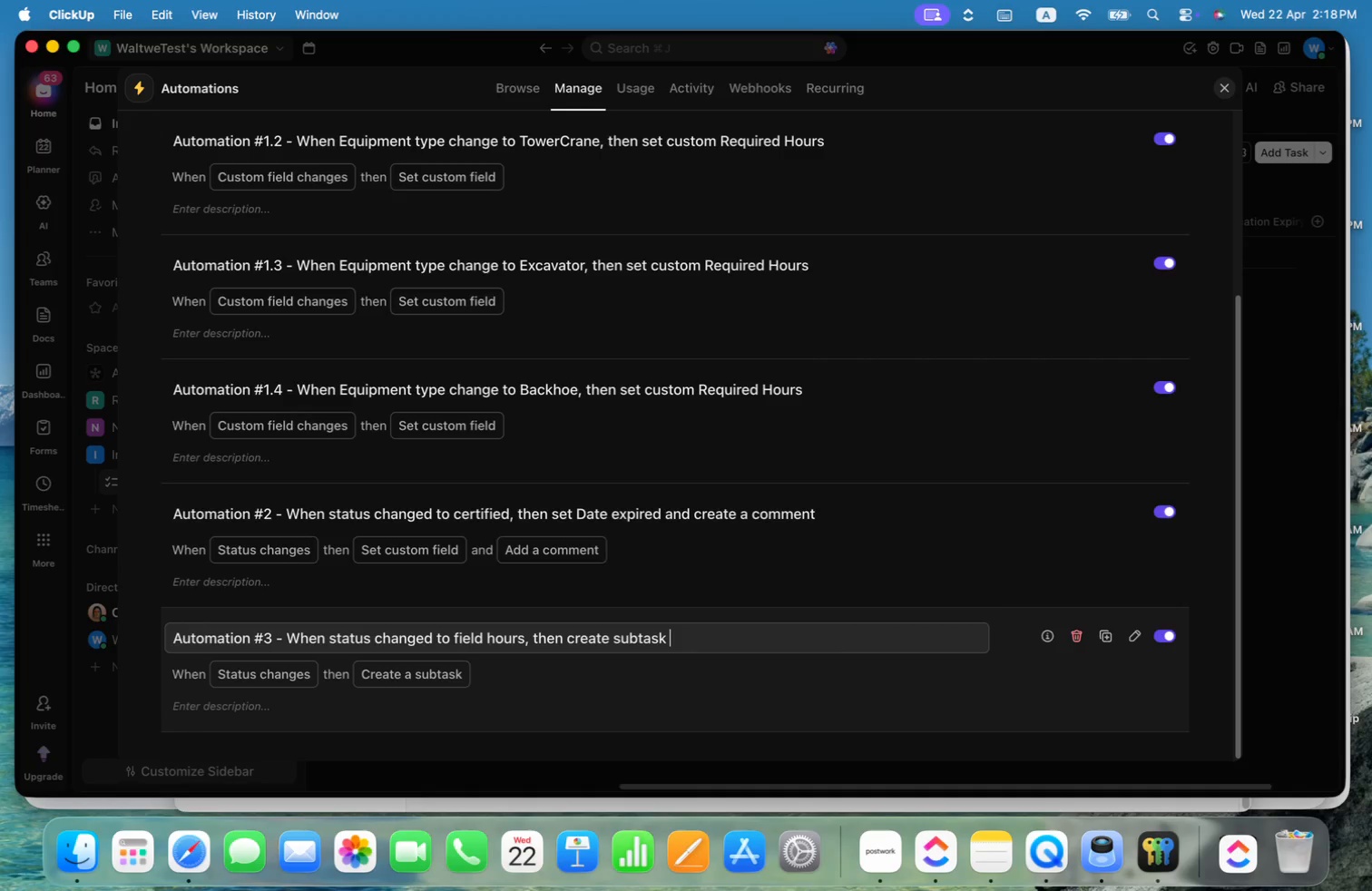 
key(Meta+CommandLeft)
 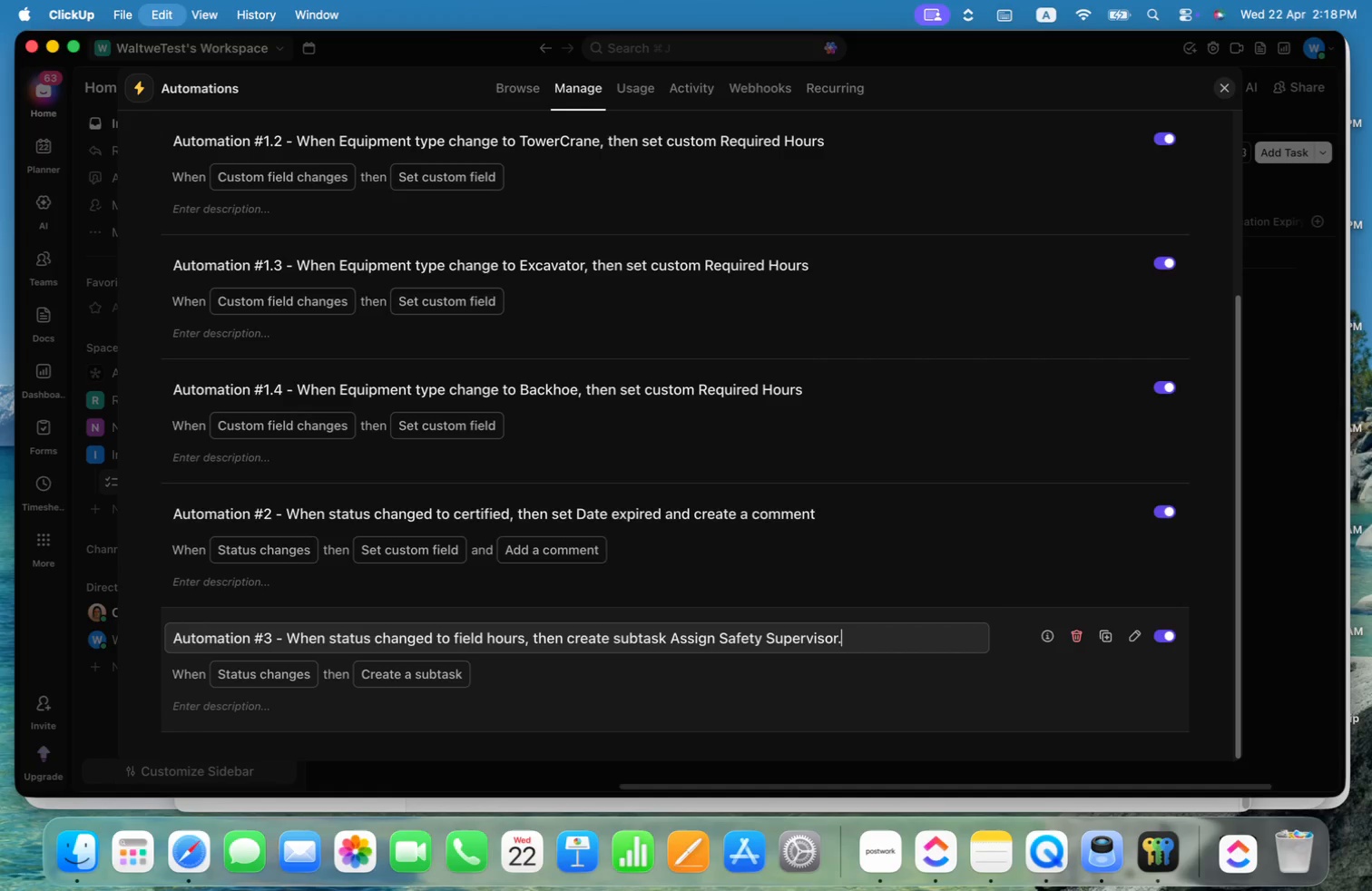 
key(Meta+V)
 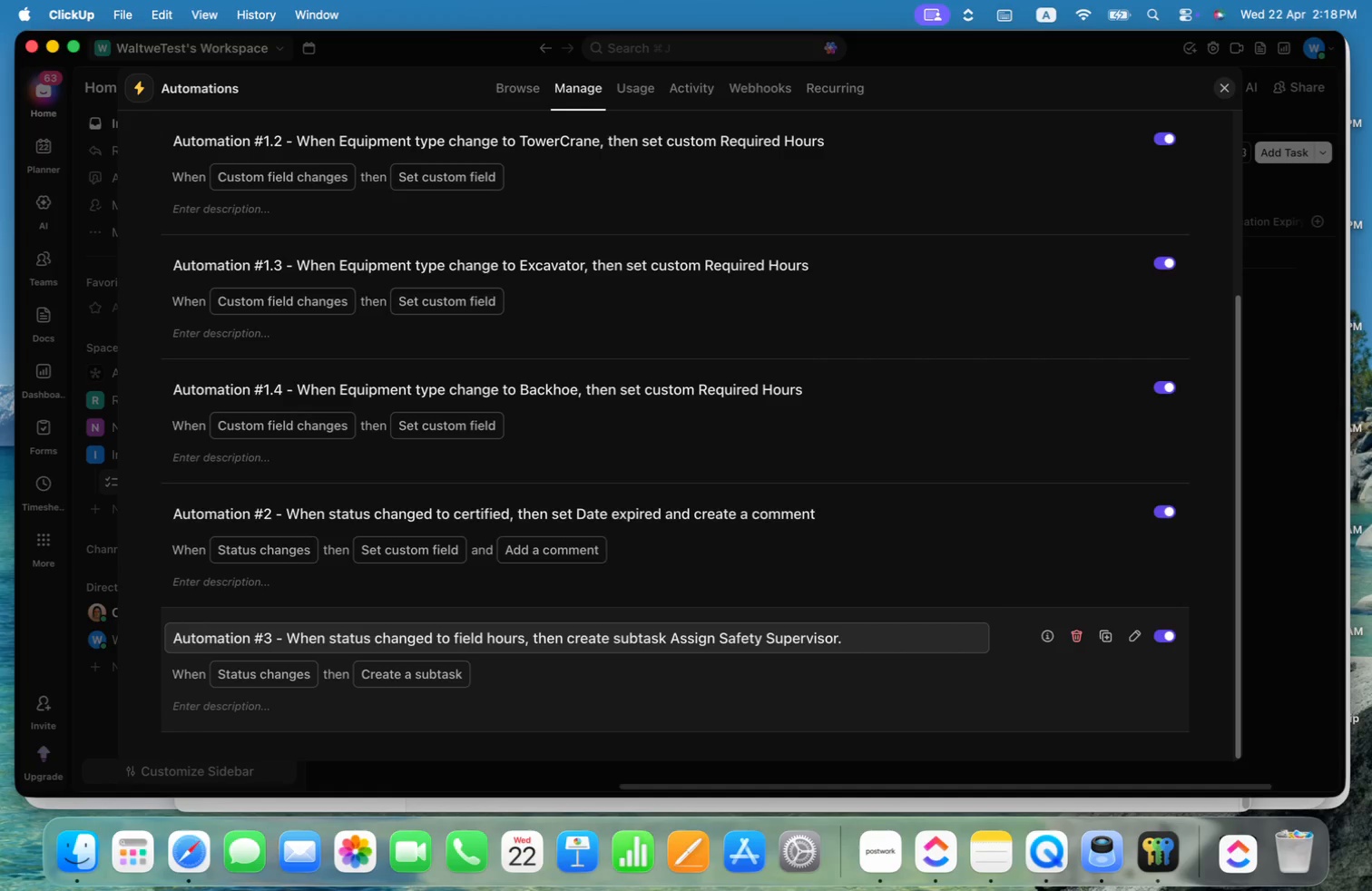 
key(Enter)
 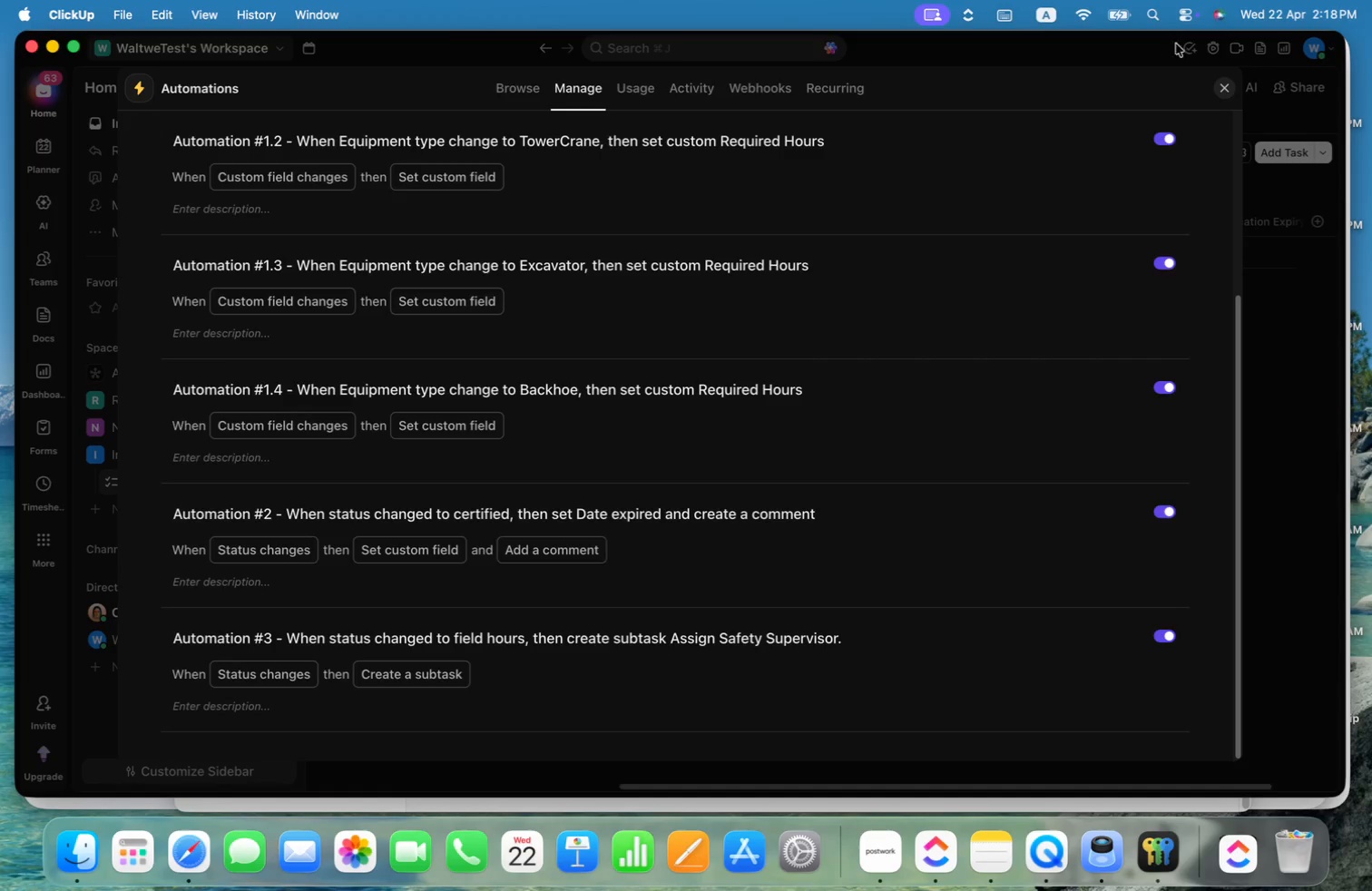 
left_click([1224, 85])
 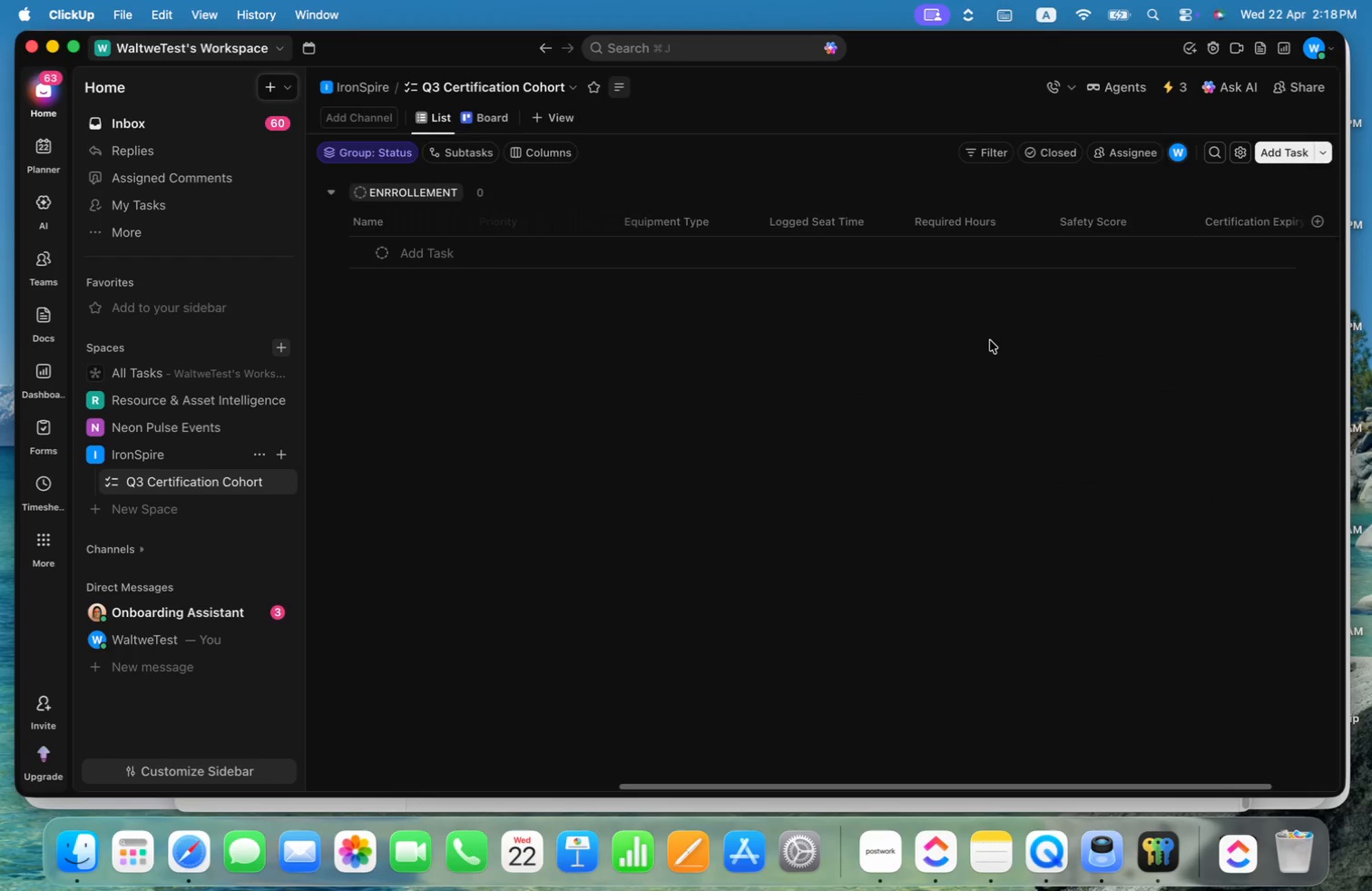 
key(Meta+CommandLeft)
 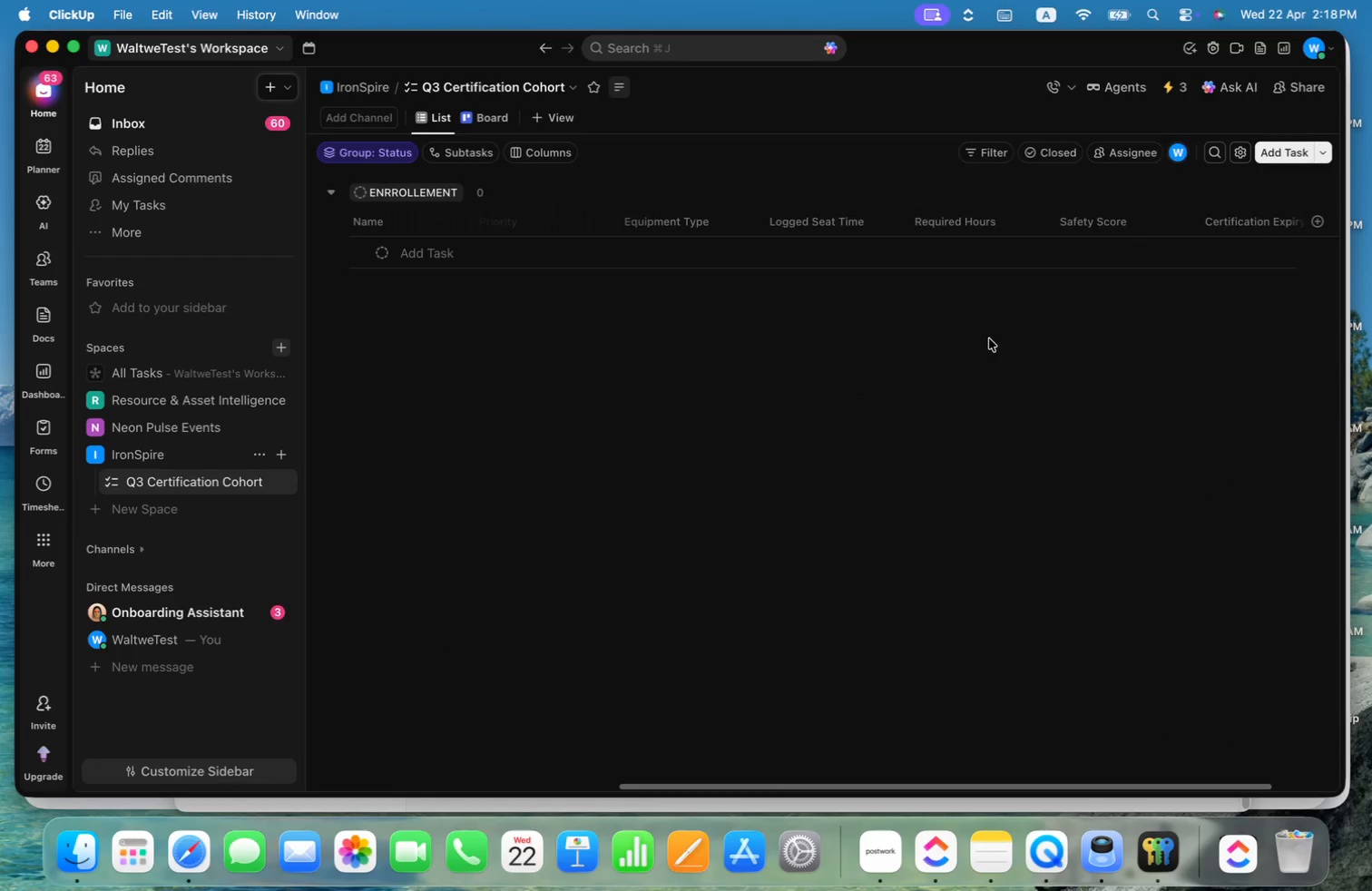 
key(Meta+Tab)